 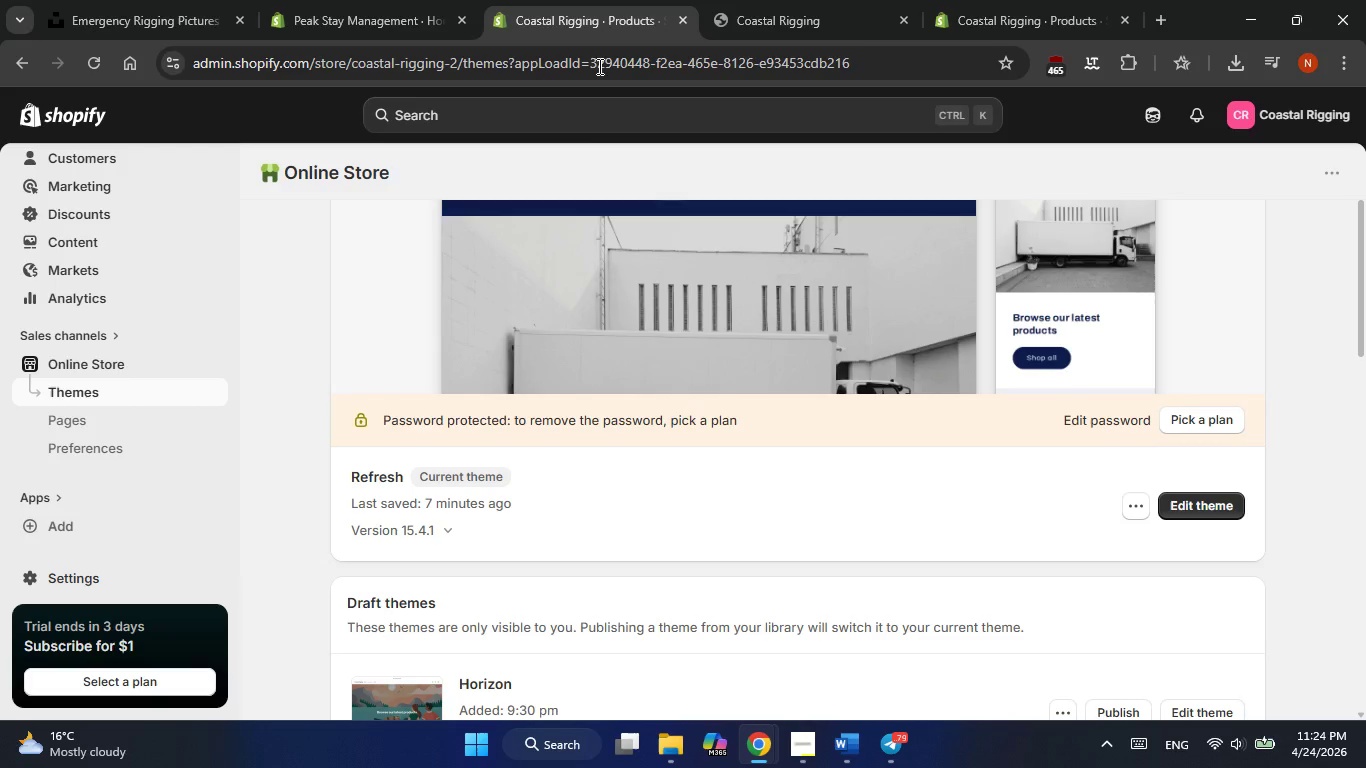 
scroll: coordinate [523, 317], scroll_direction: up, amount: 9.0
 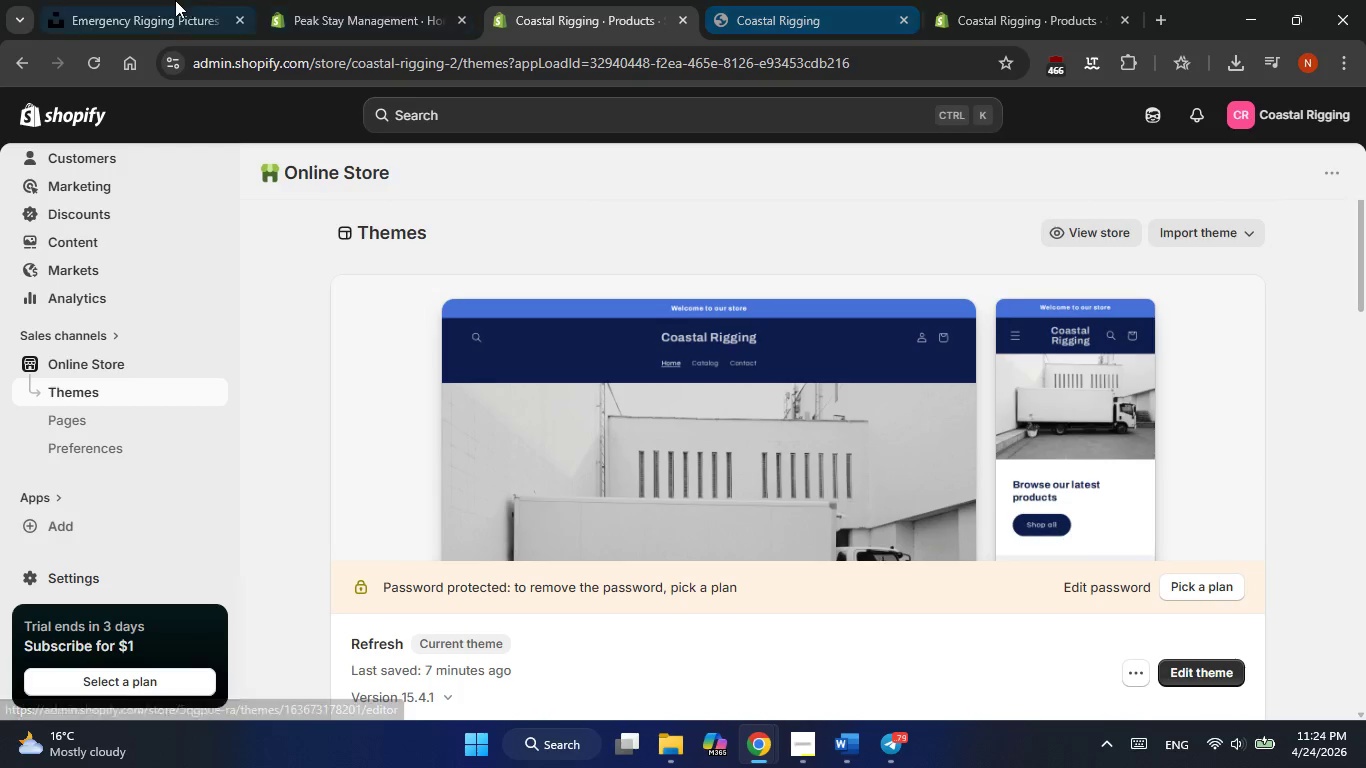 
left_click([175, 0])
 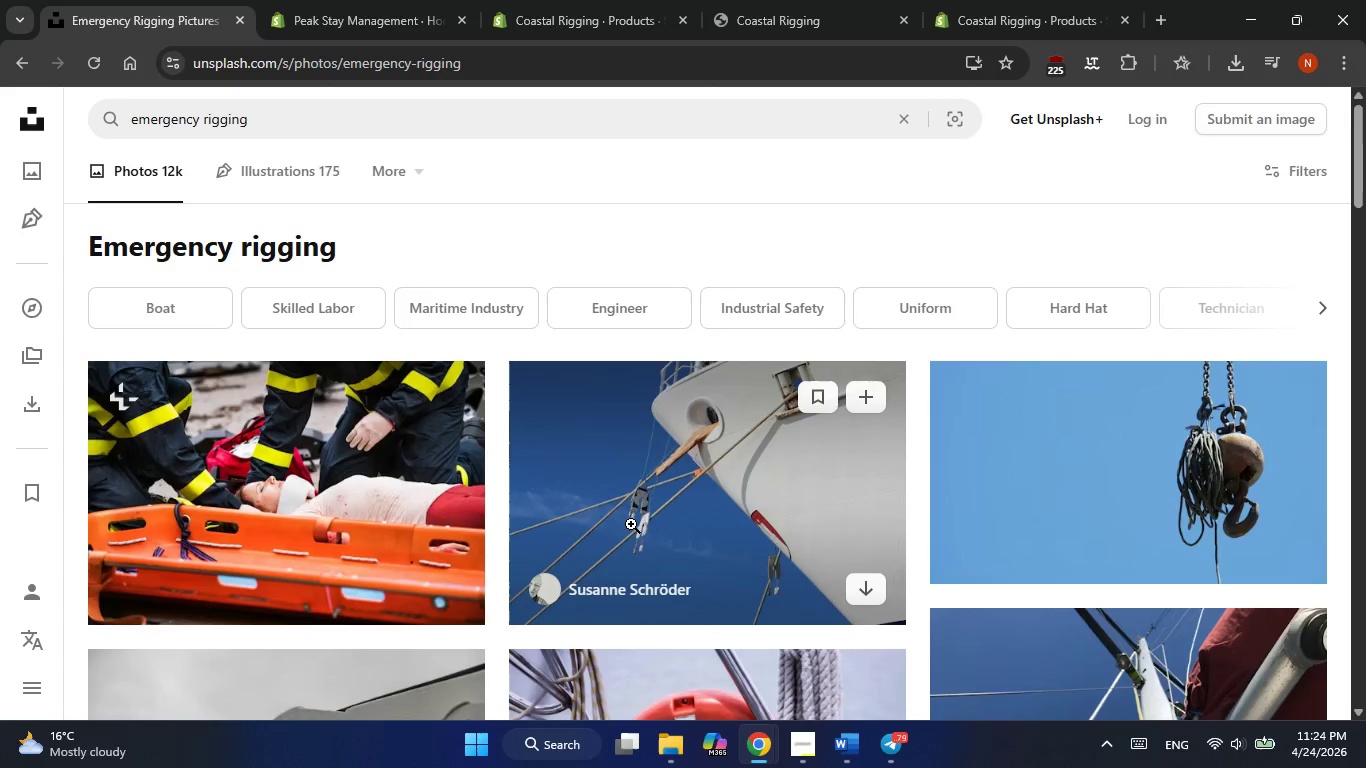 
scroll: coordinate [622, 477], scroll_direction: up, amount: 4.0
 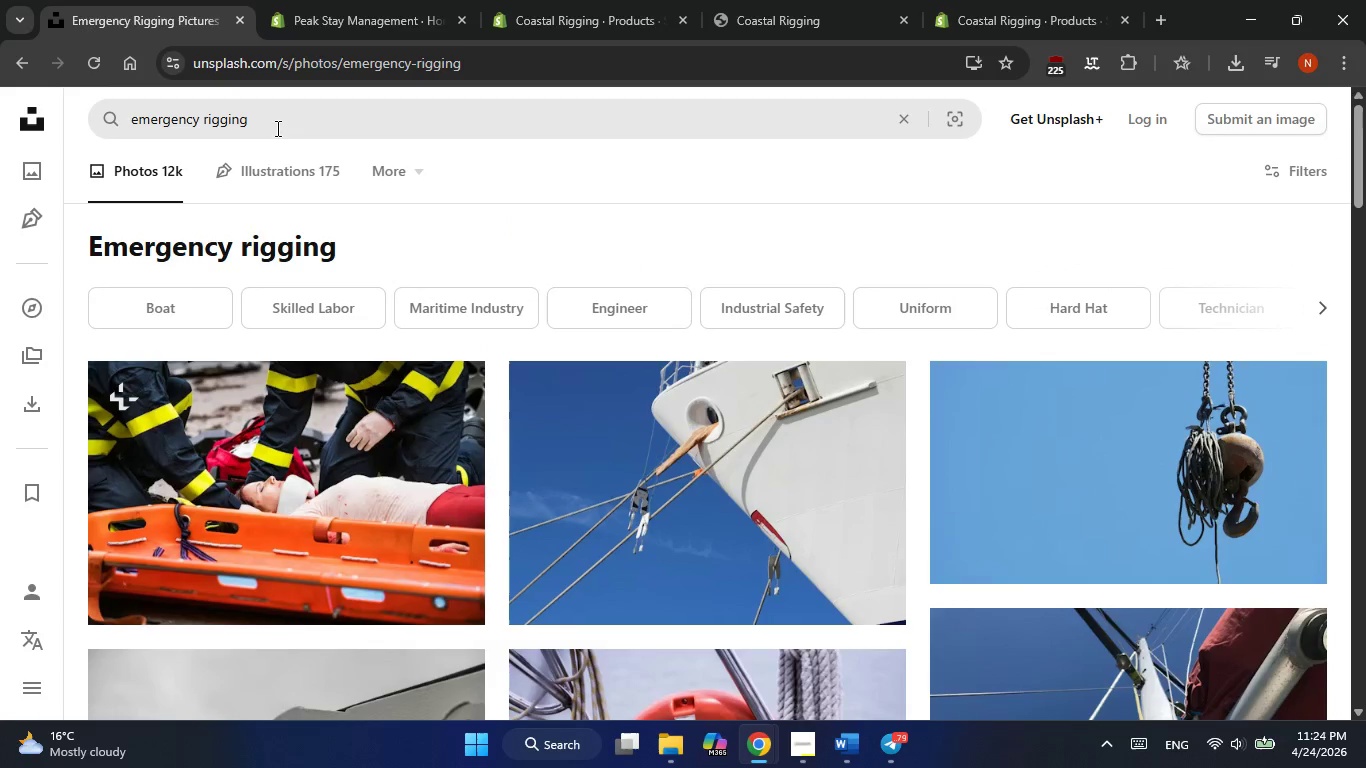 
scroll: coordinate [538, 406], scroll_direction: down, amount: 5.0
 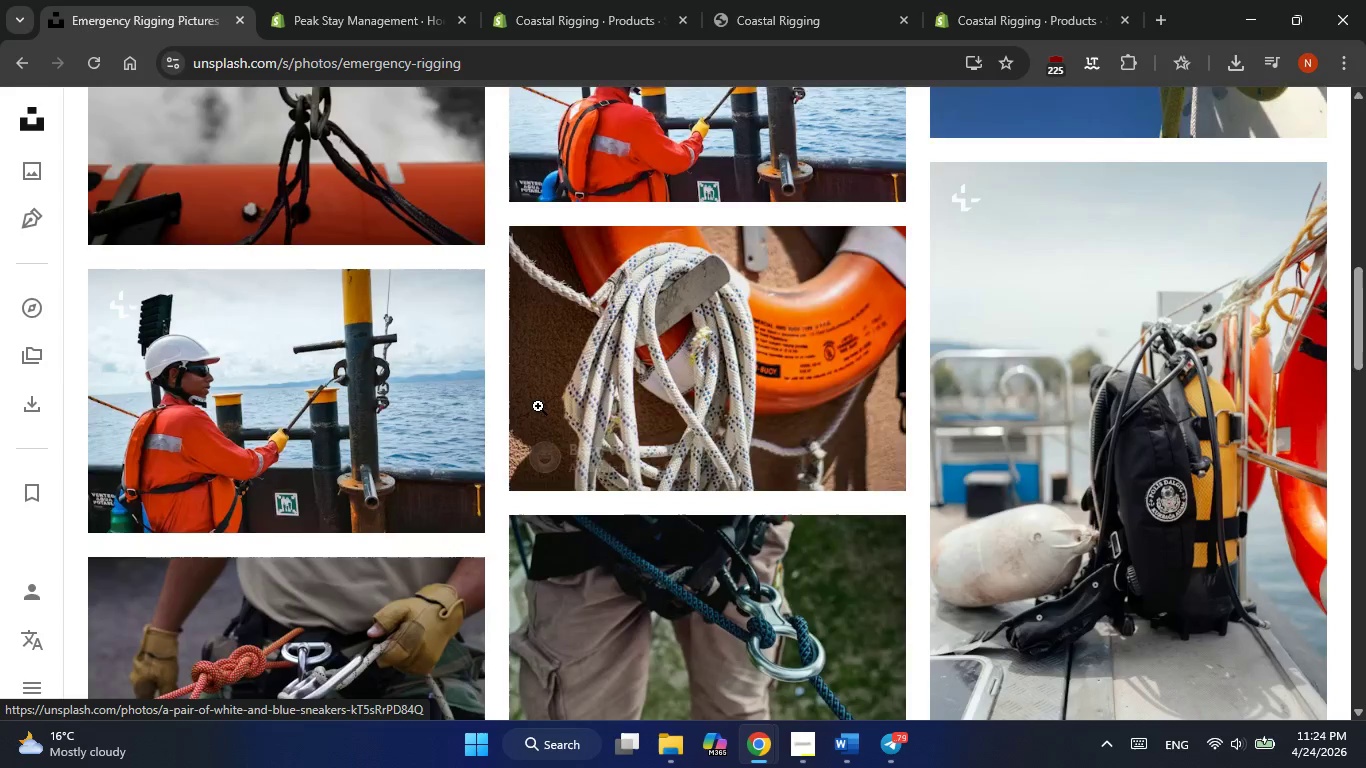 
scroll: coordinate [533, 386], scroll_direction: up, amount: 10.0
 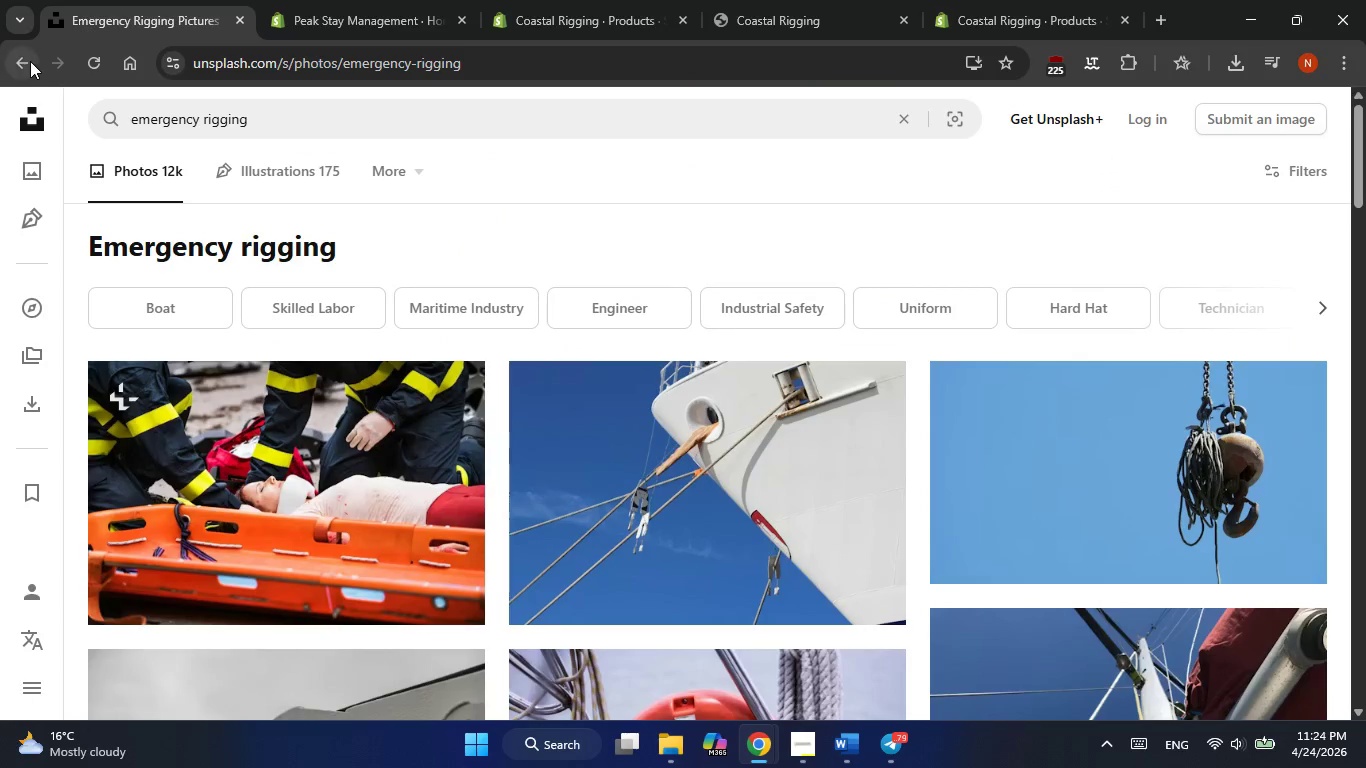 
left_click([30, 61])
 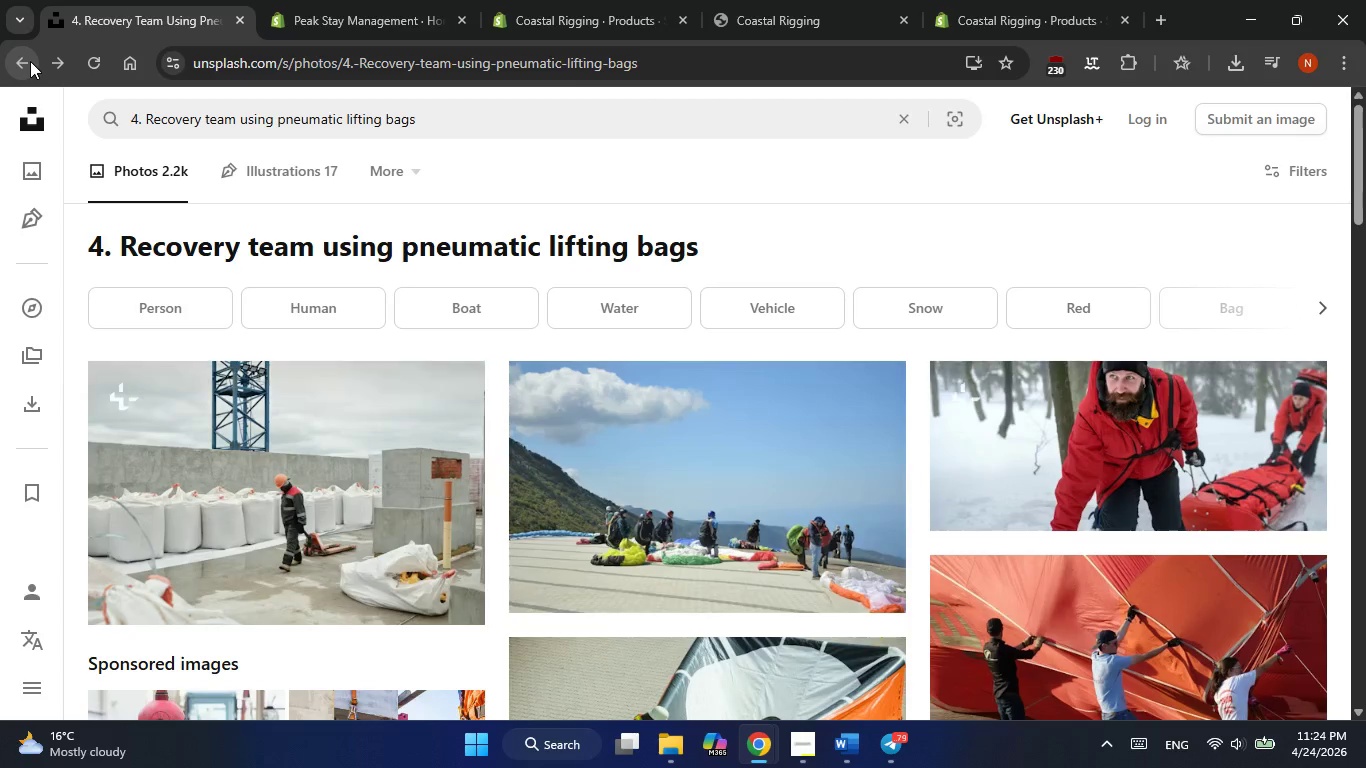 
left_click([30, 61])
 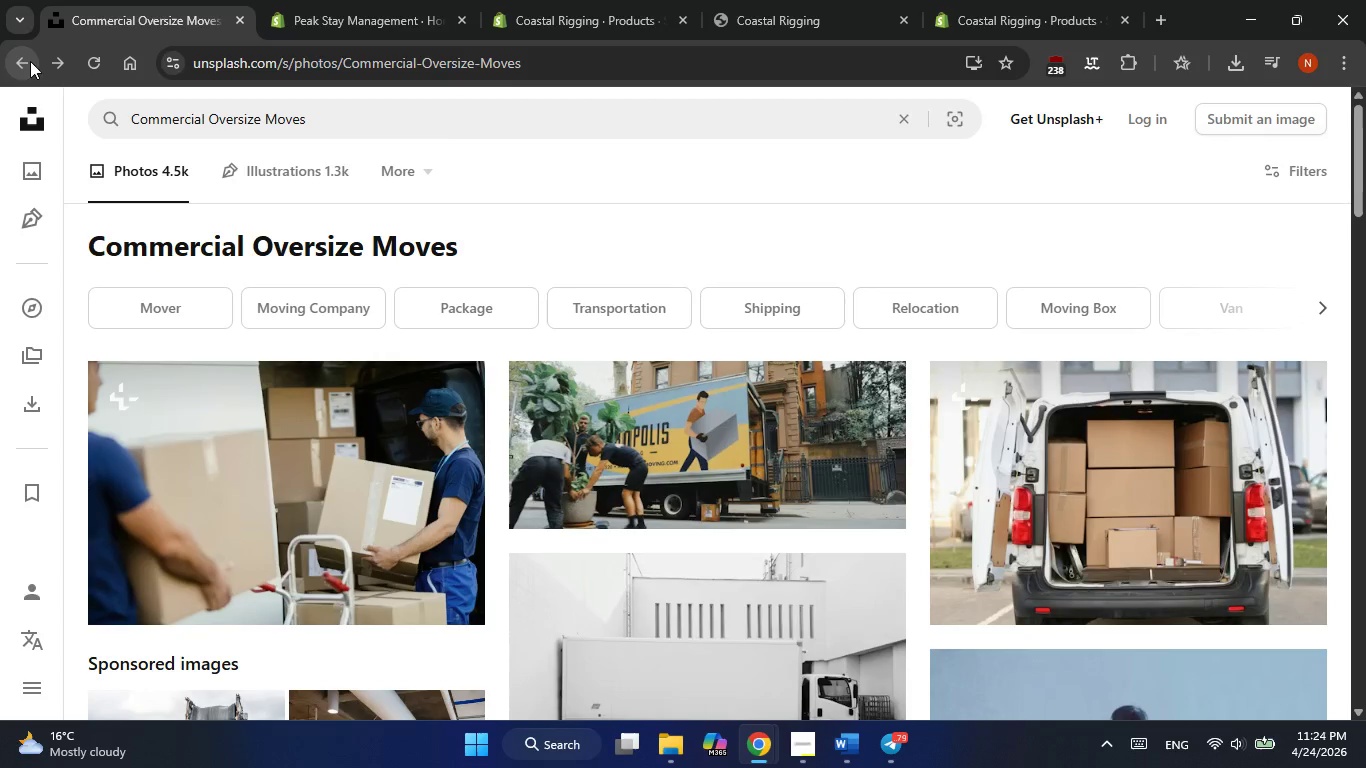 
scroll: coordinate [962, 635], scroll_direction: down, amount: 6.0
 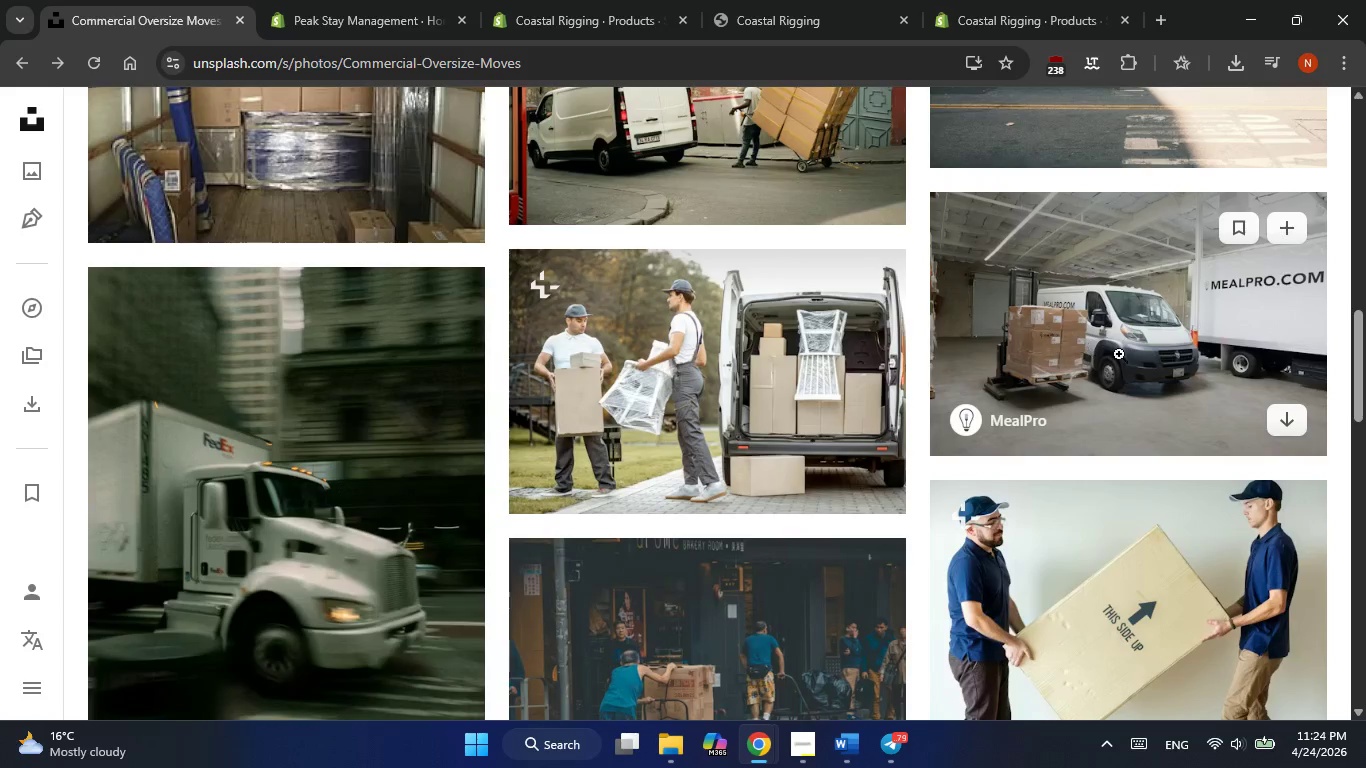 
left_click([1280, 417])
 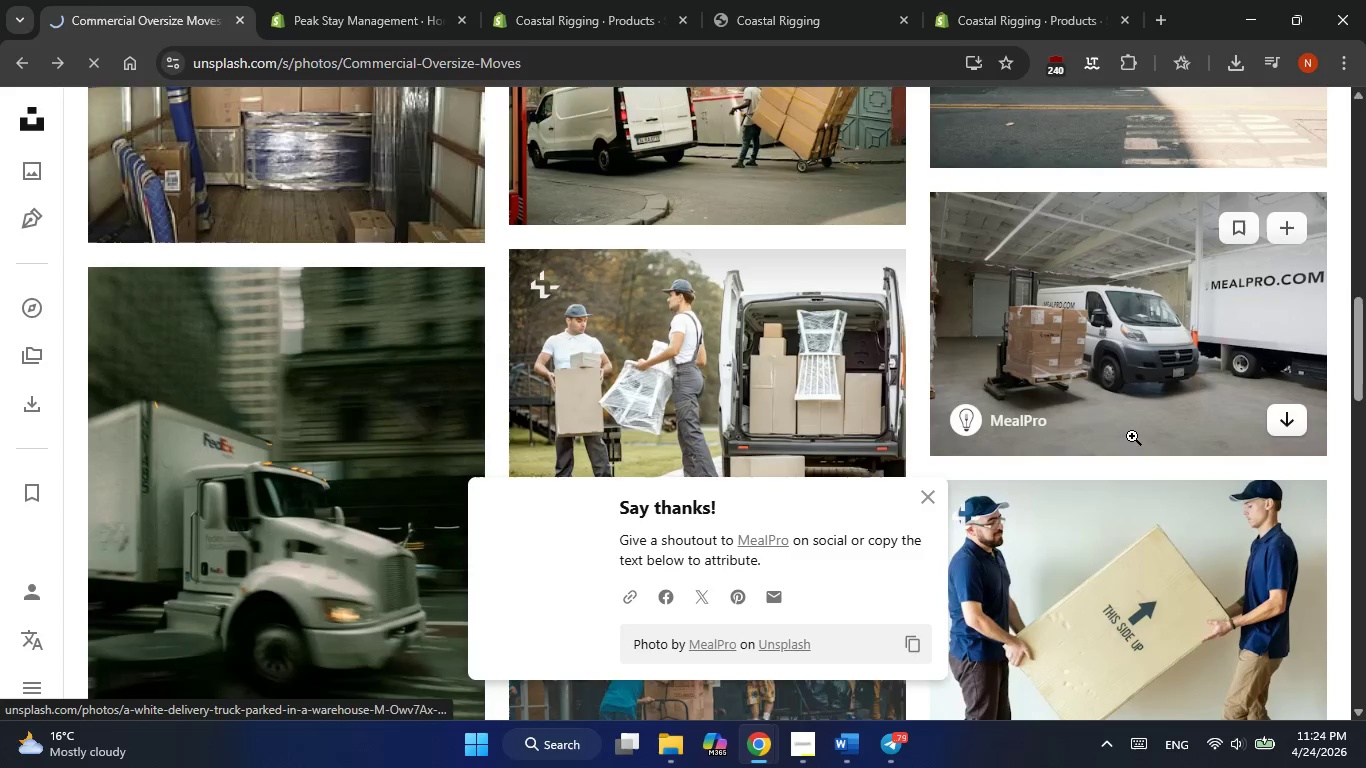 
scroll: coordinate [721, 367], scroll_direction: down, amount: 3.0
 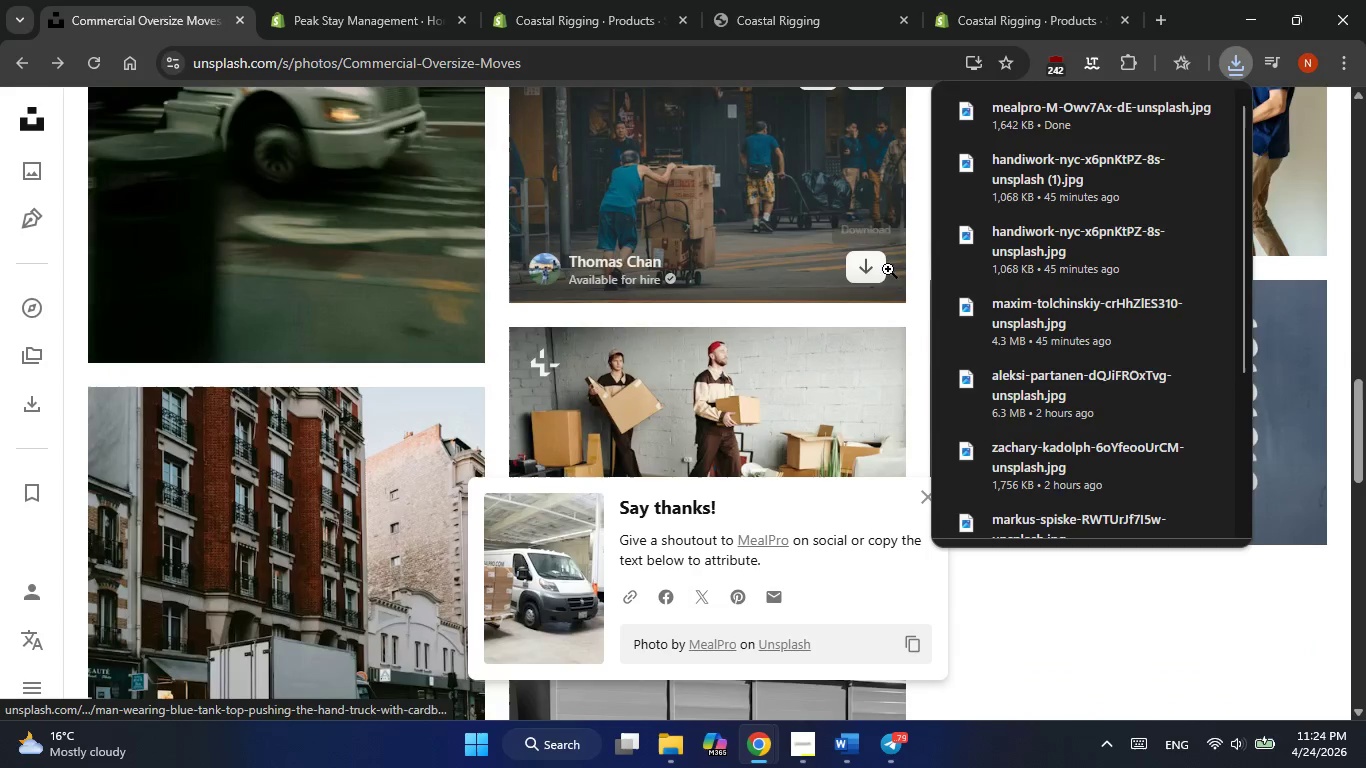 
left_click([865, 264])
 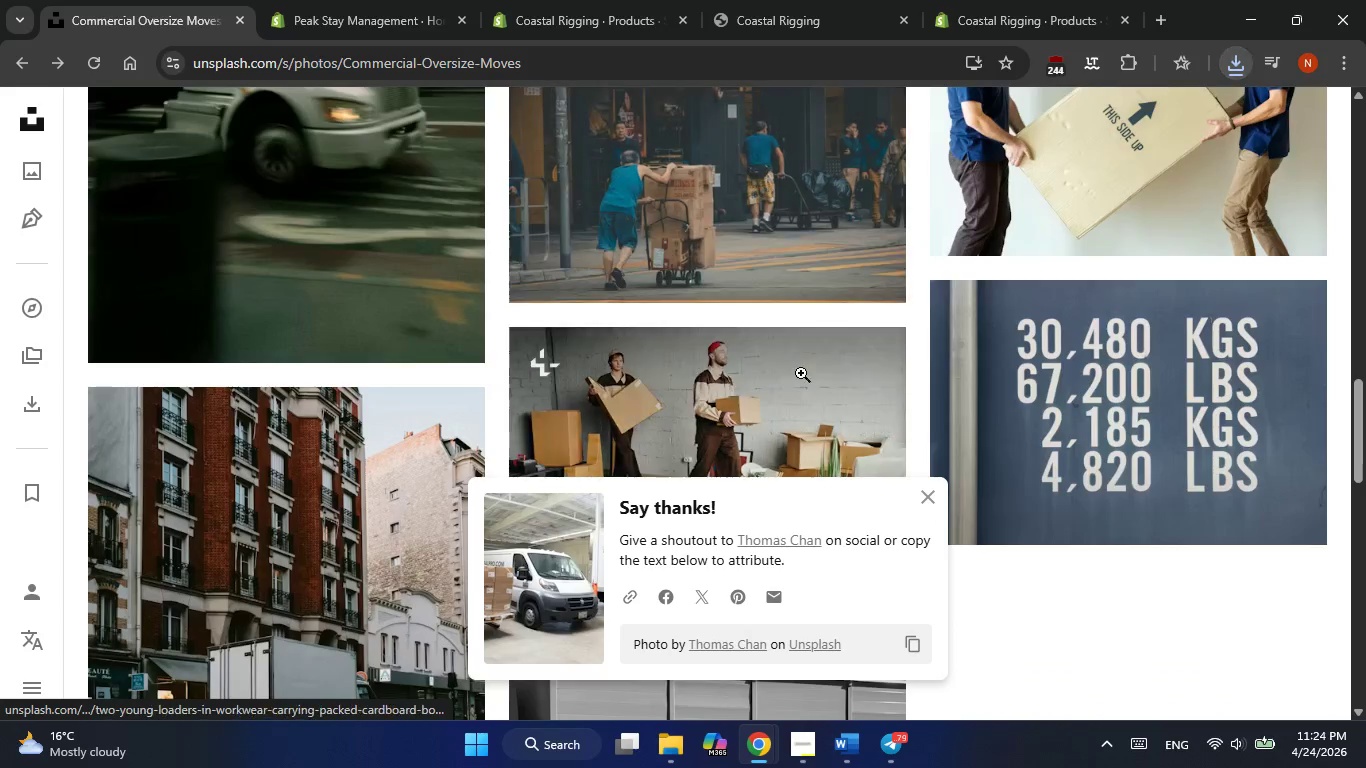 
scroll: coordinate [363, 435], scroll_direction: down, amount: 3.0
 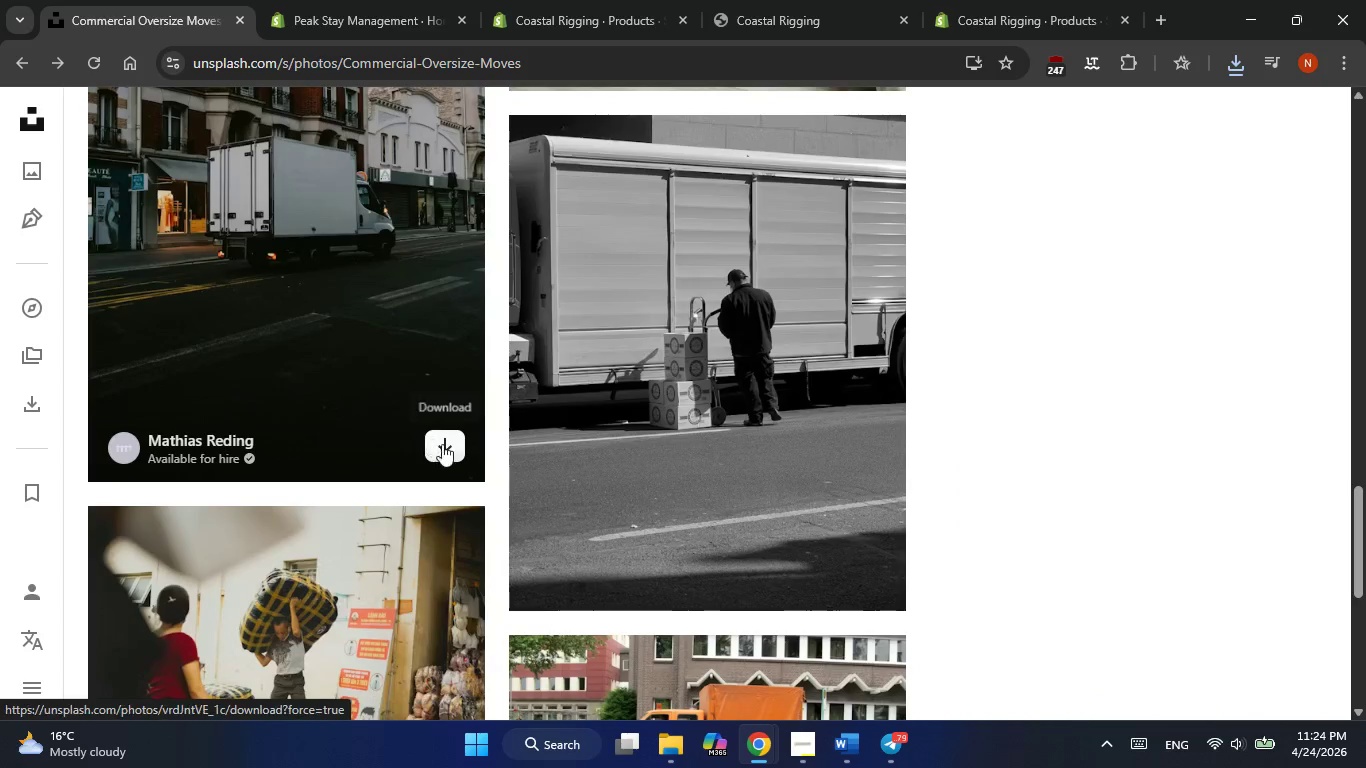 
left_click([455, 448])
 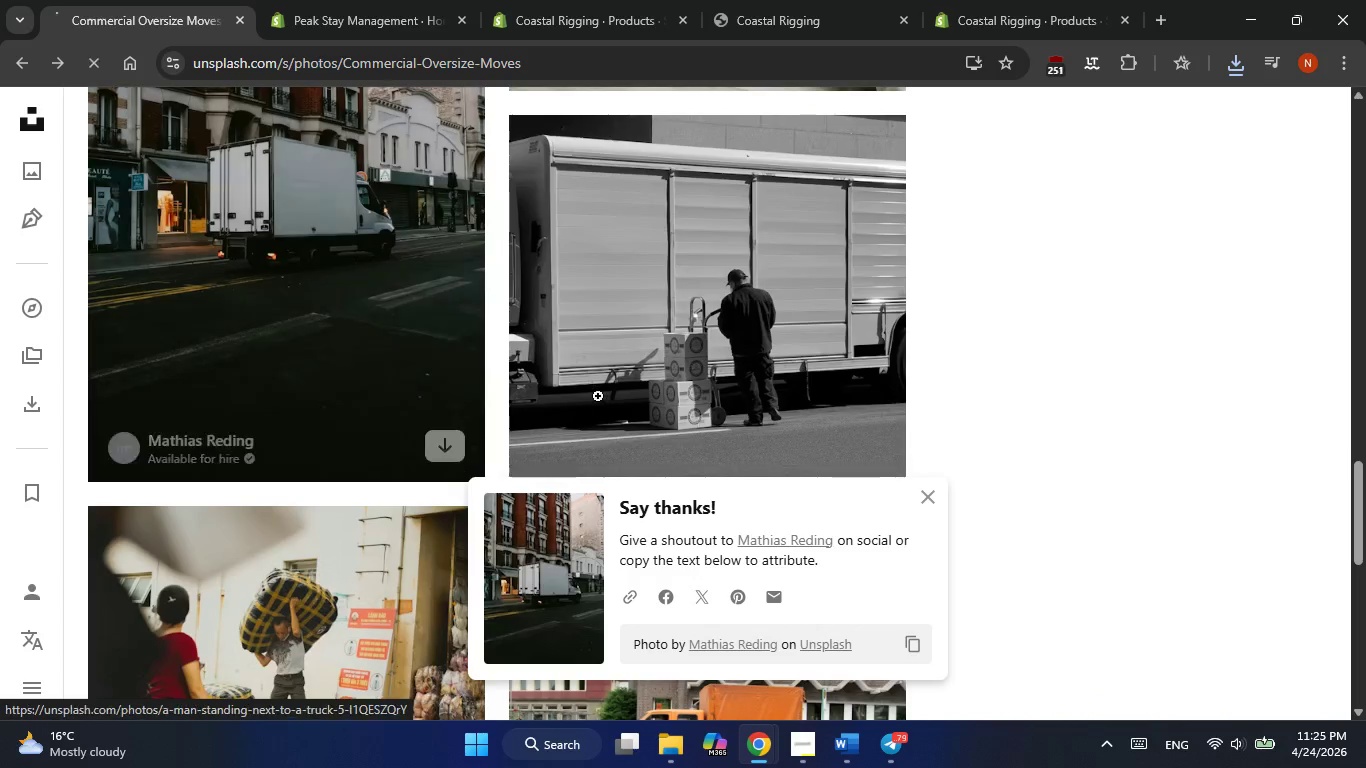 
scroll: coordinate [618, 396], scroll_direction: down, amount: 3.0
 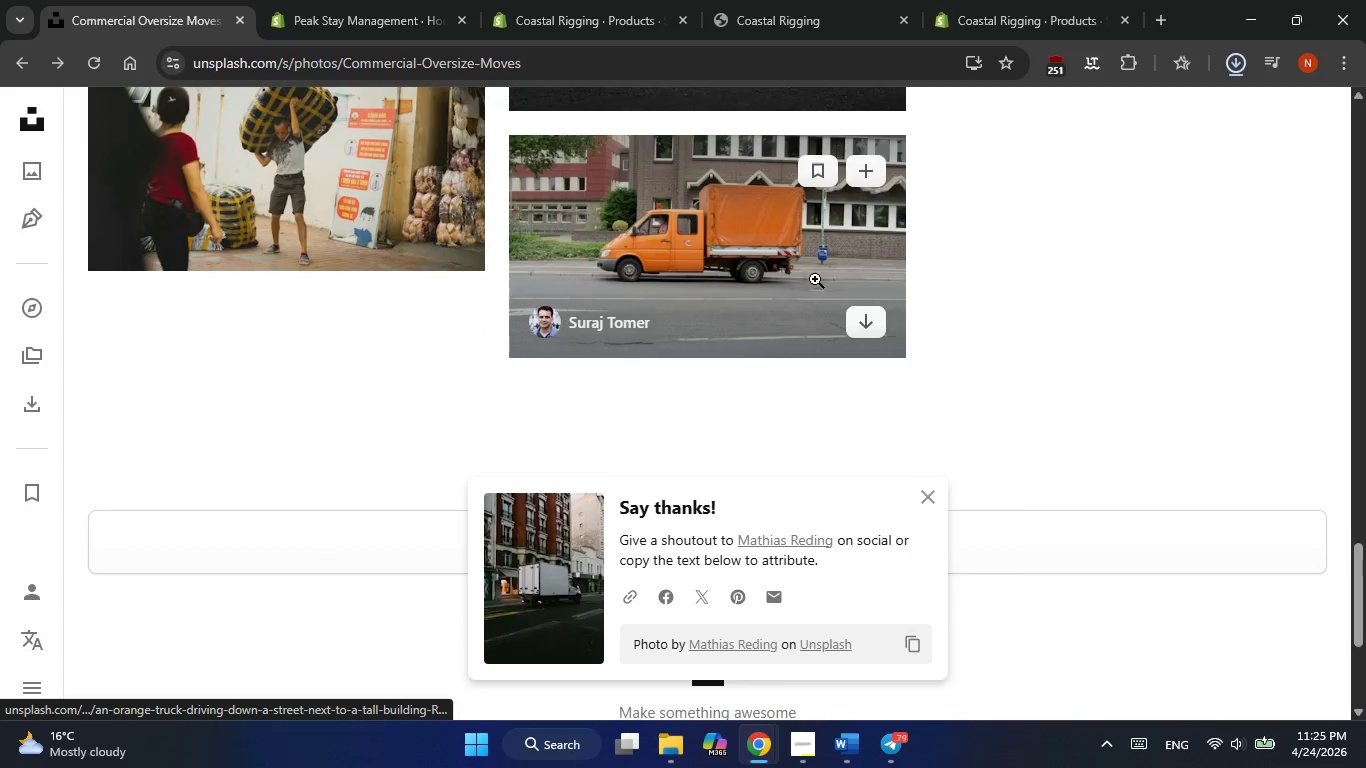 
left_click([856, 323])
 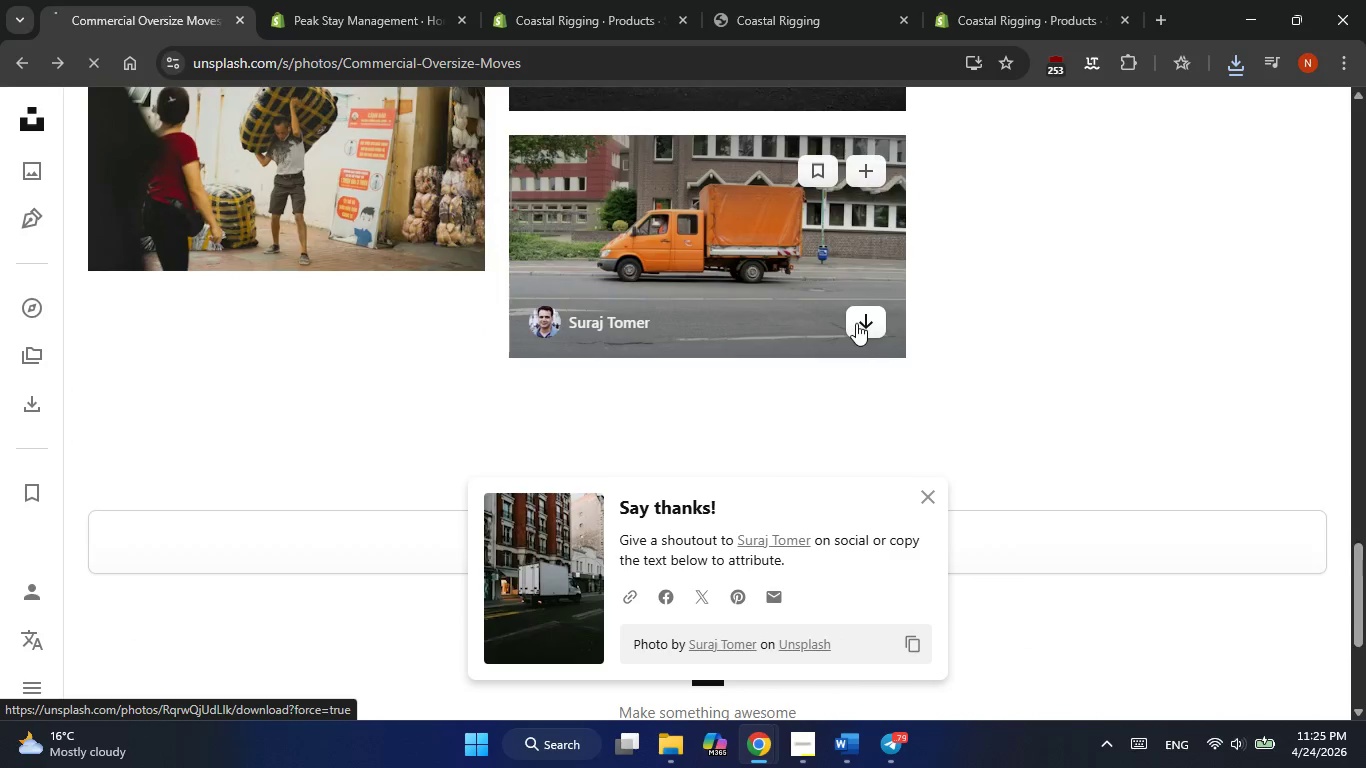 
scroll: coordinate [856, 323], scroll_direction: up, amount: 14.0
 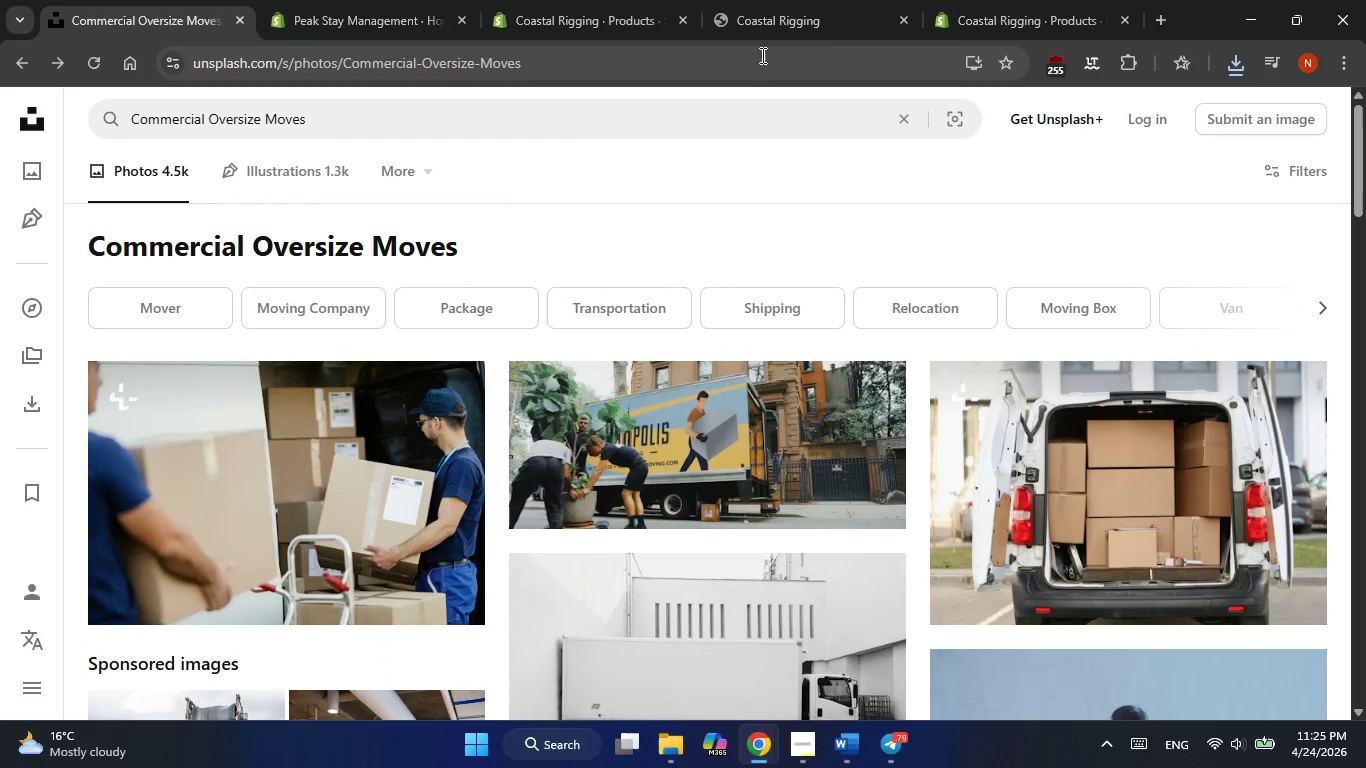 
left_click([1160, 17])
 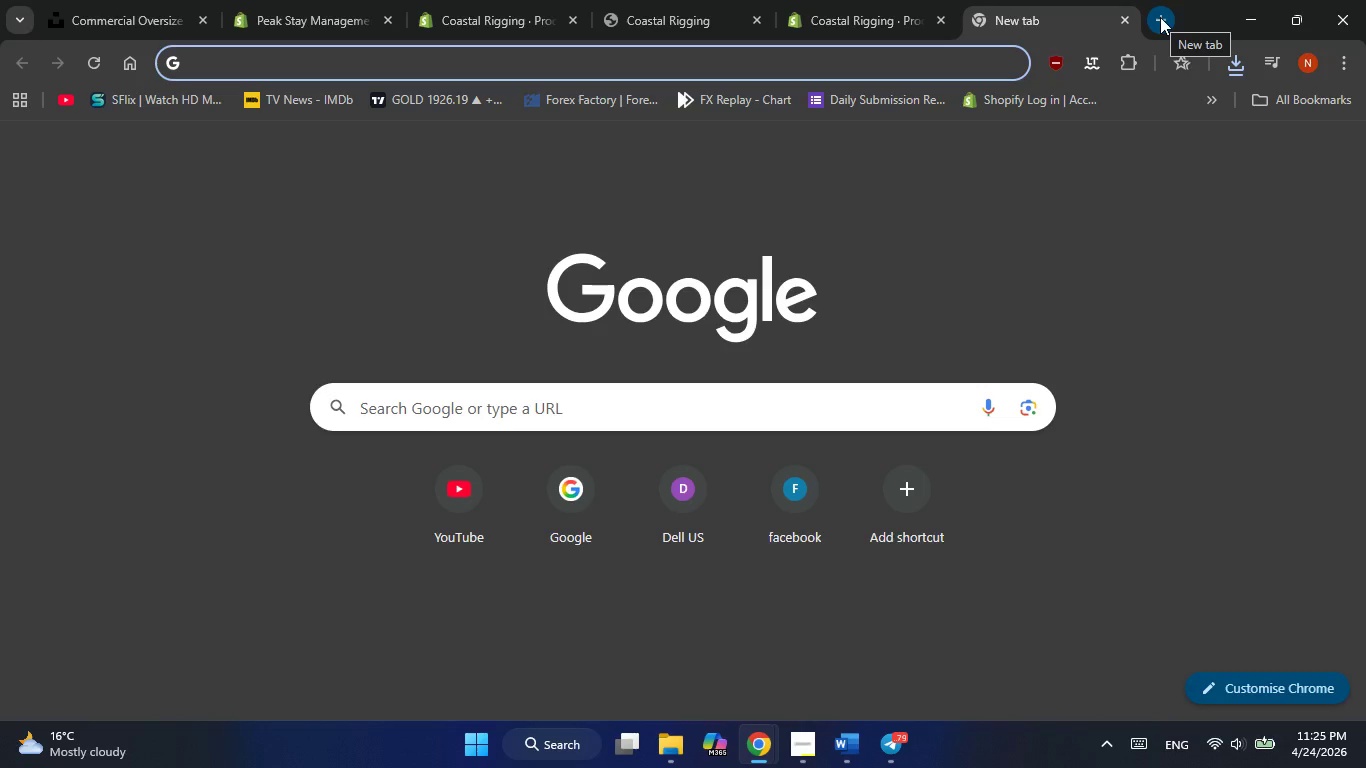 
type(pexeles)
 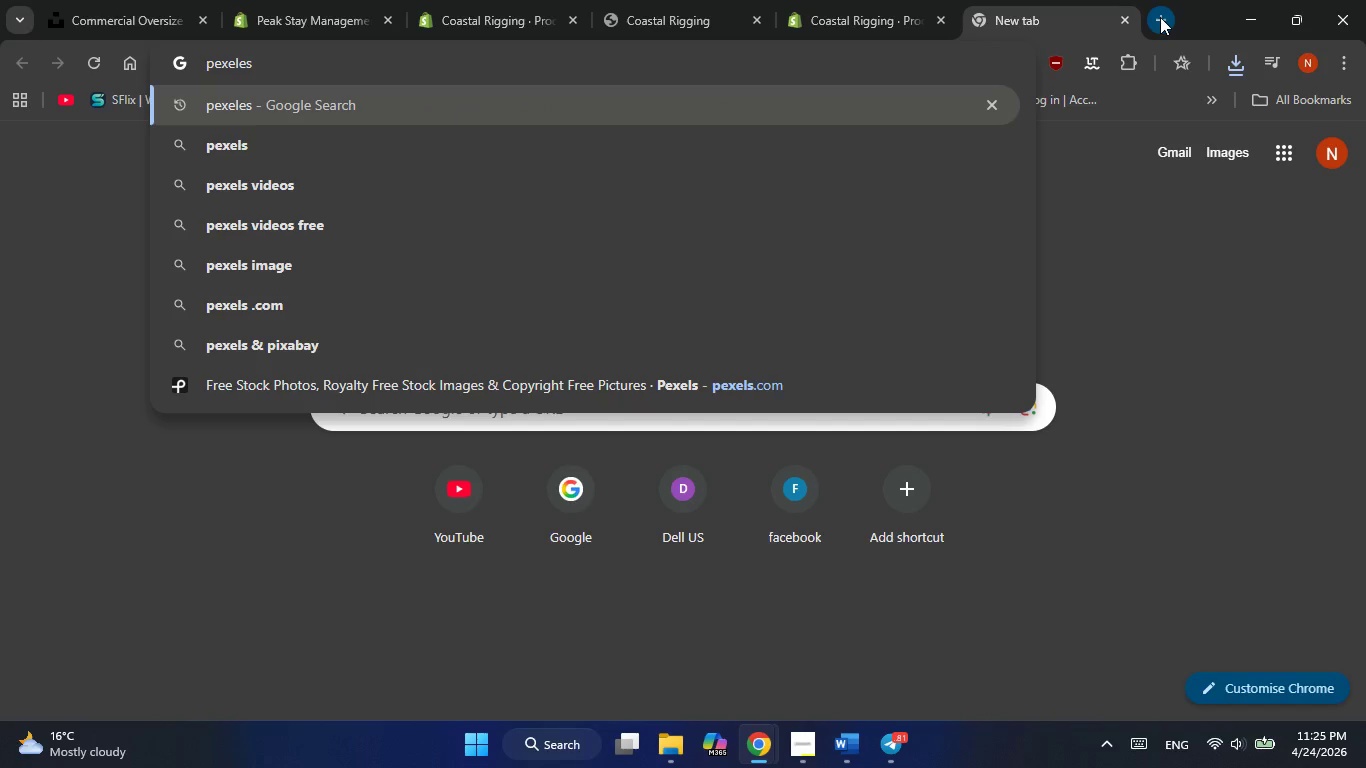 
key(Enter)
 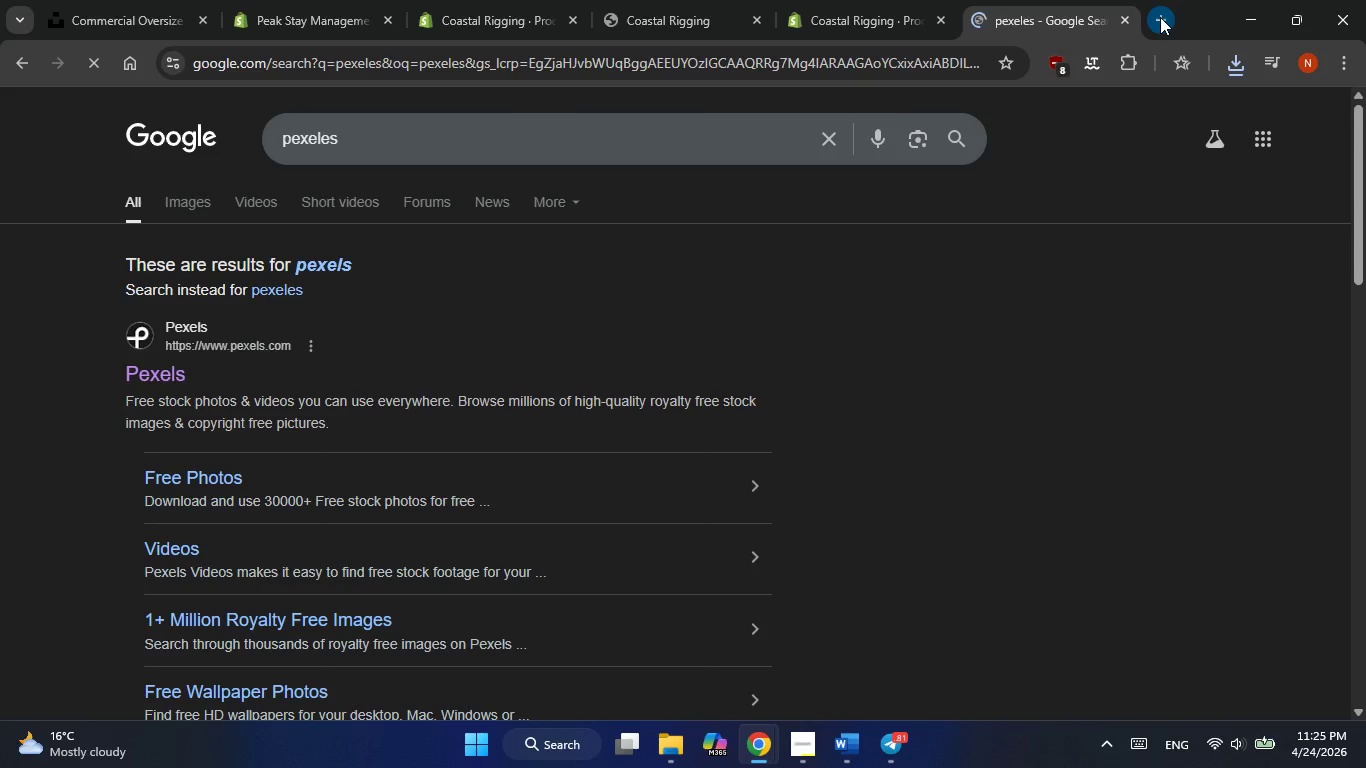 
key(Enter)
 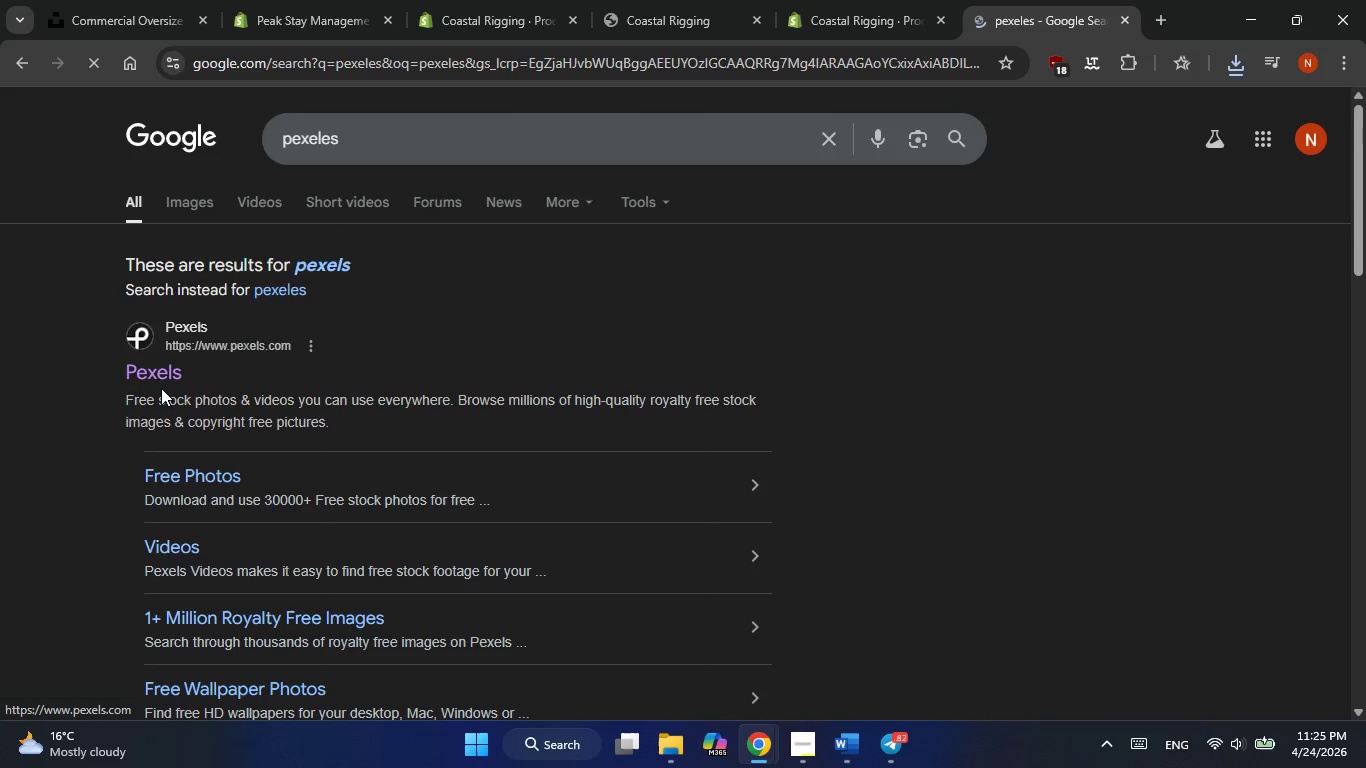 
left_click([157, 370])
 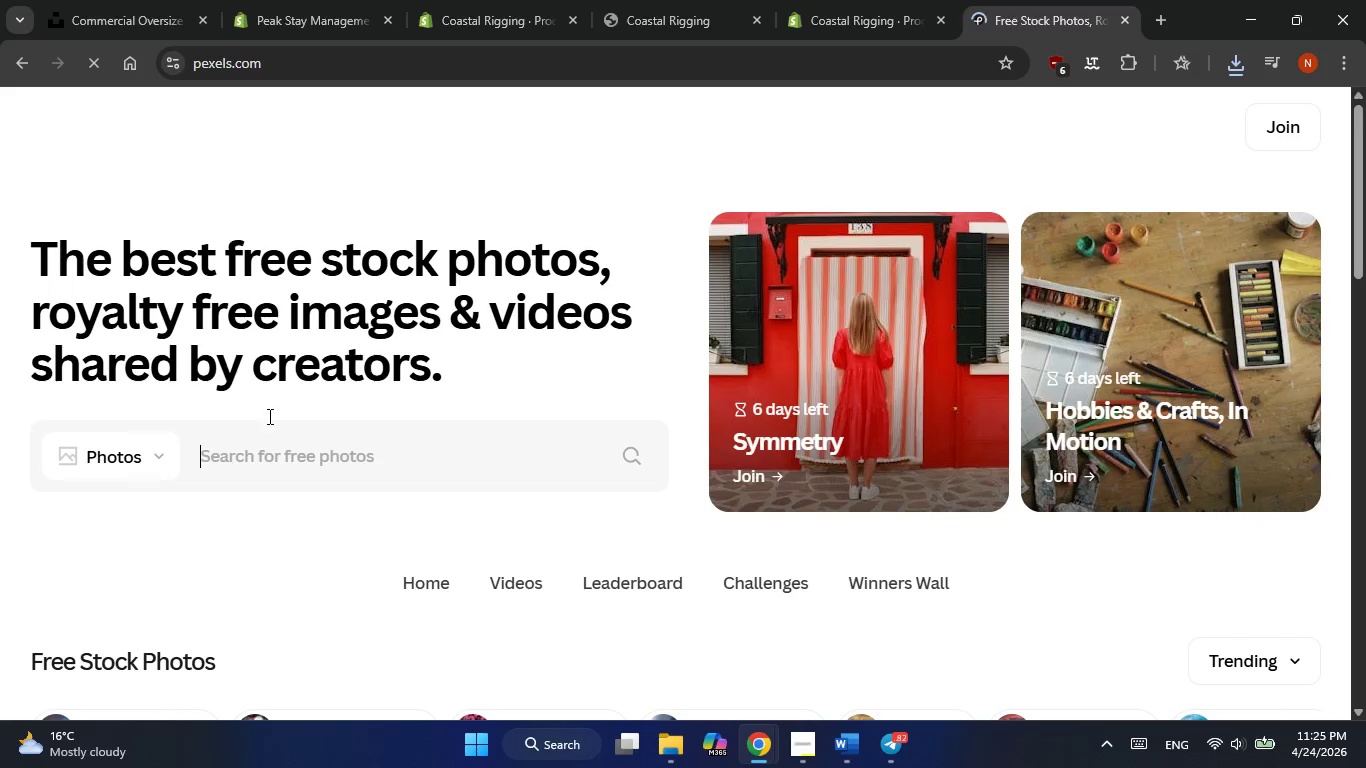 
left_click([263, 474])
 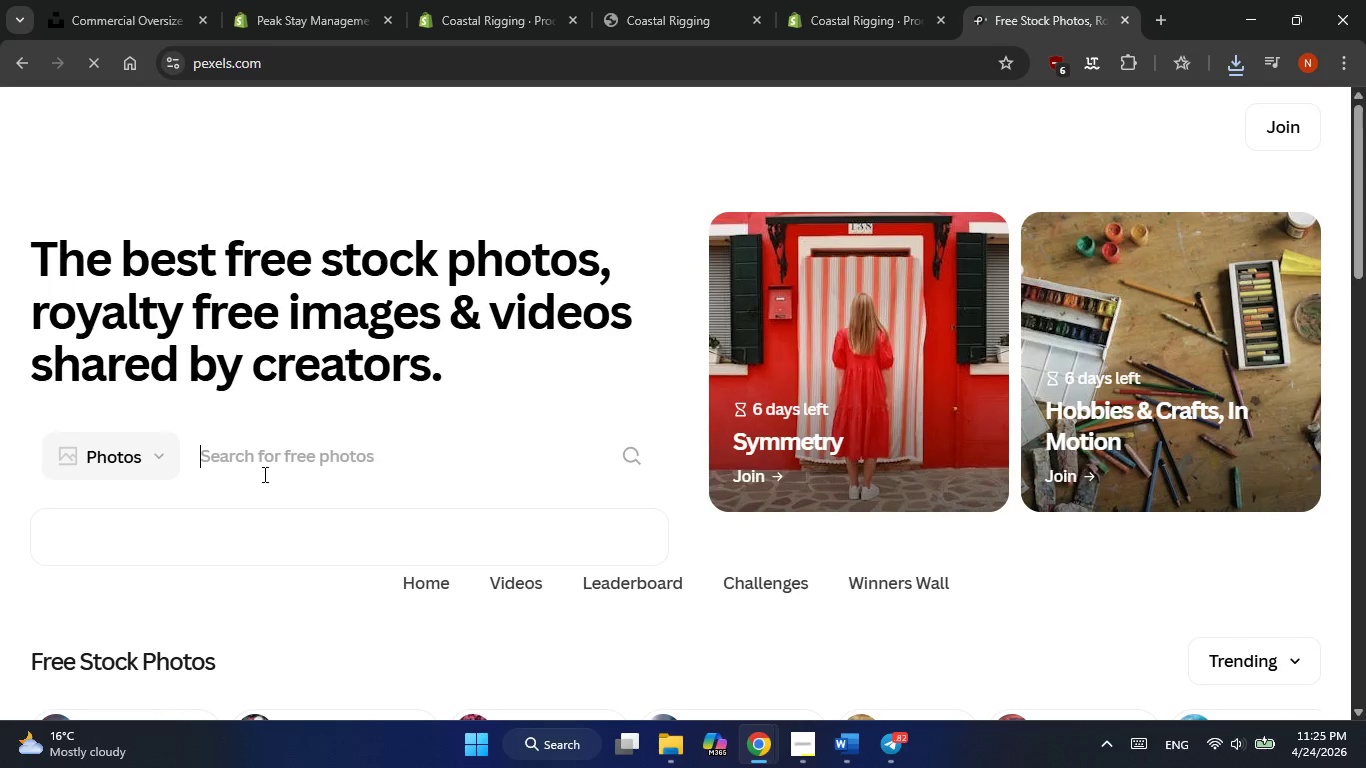 
type(movers)
 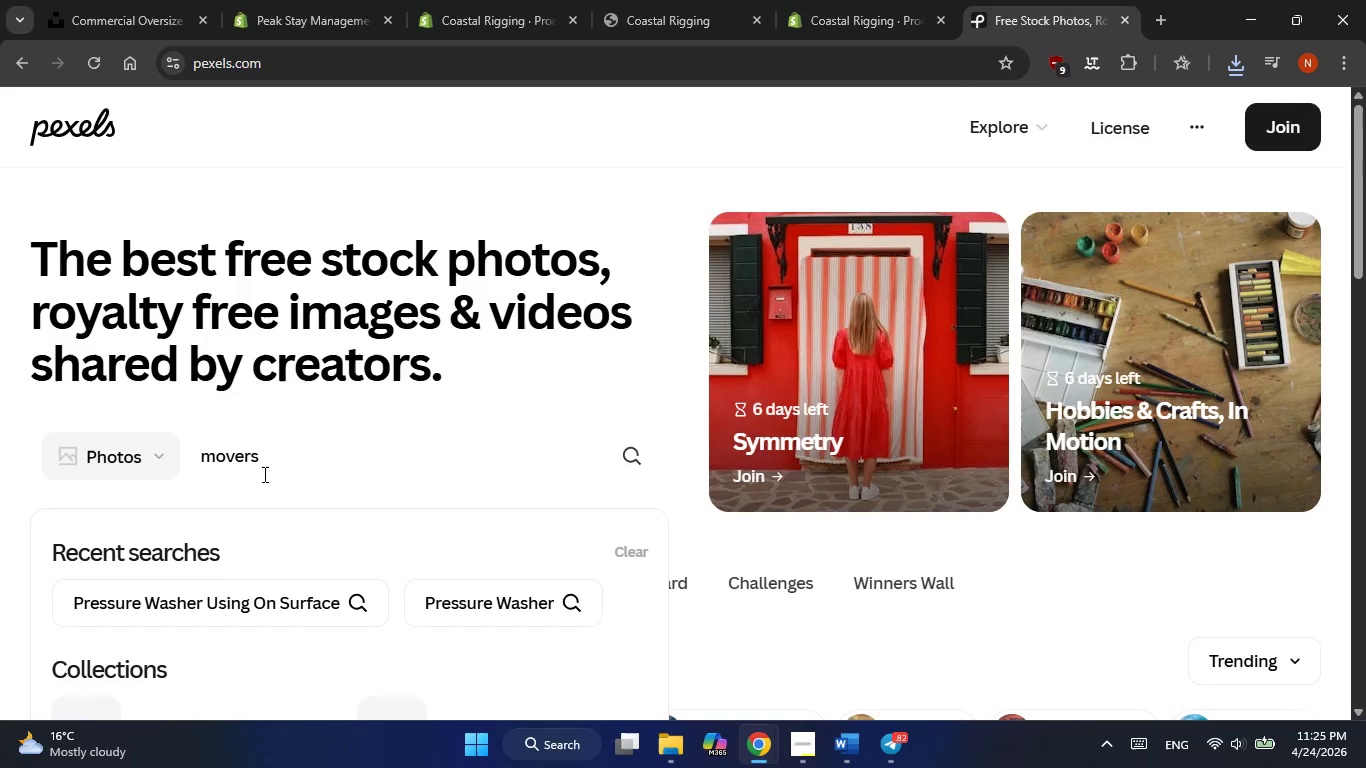 
key(Enter)
 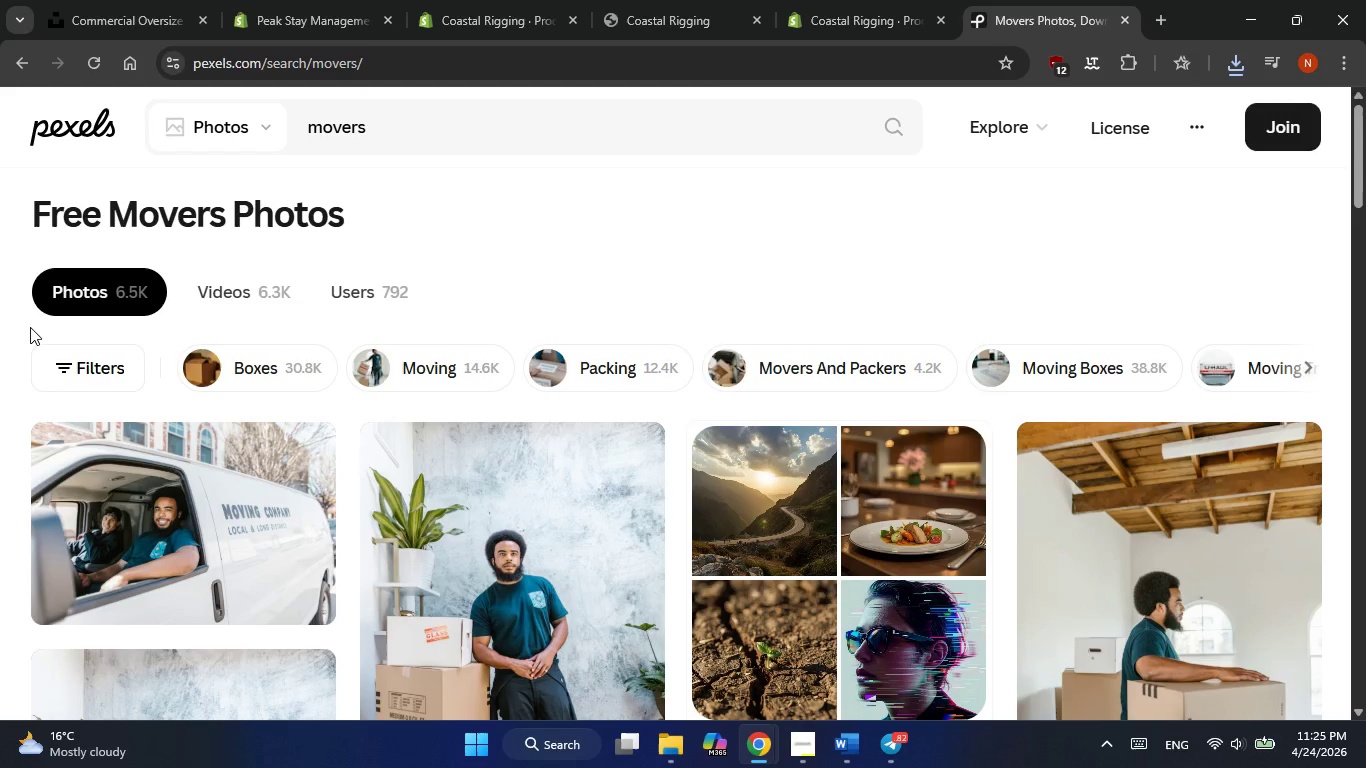 
wait(9.77)
 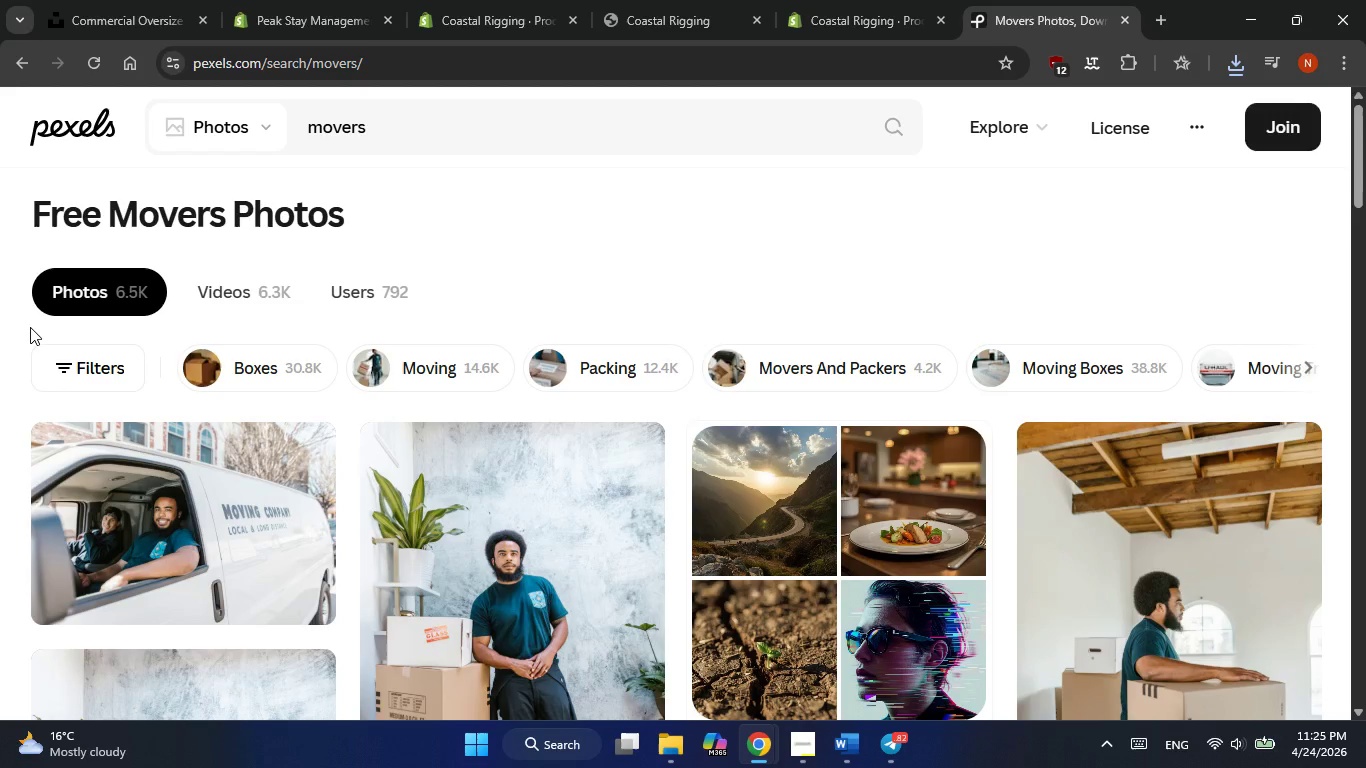 
scroll: coordinate [538, 435], scroll_direction: down, amount: 5.0
 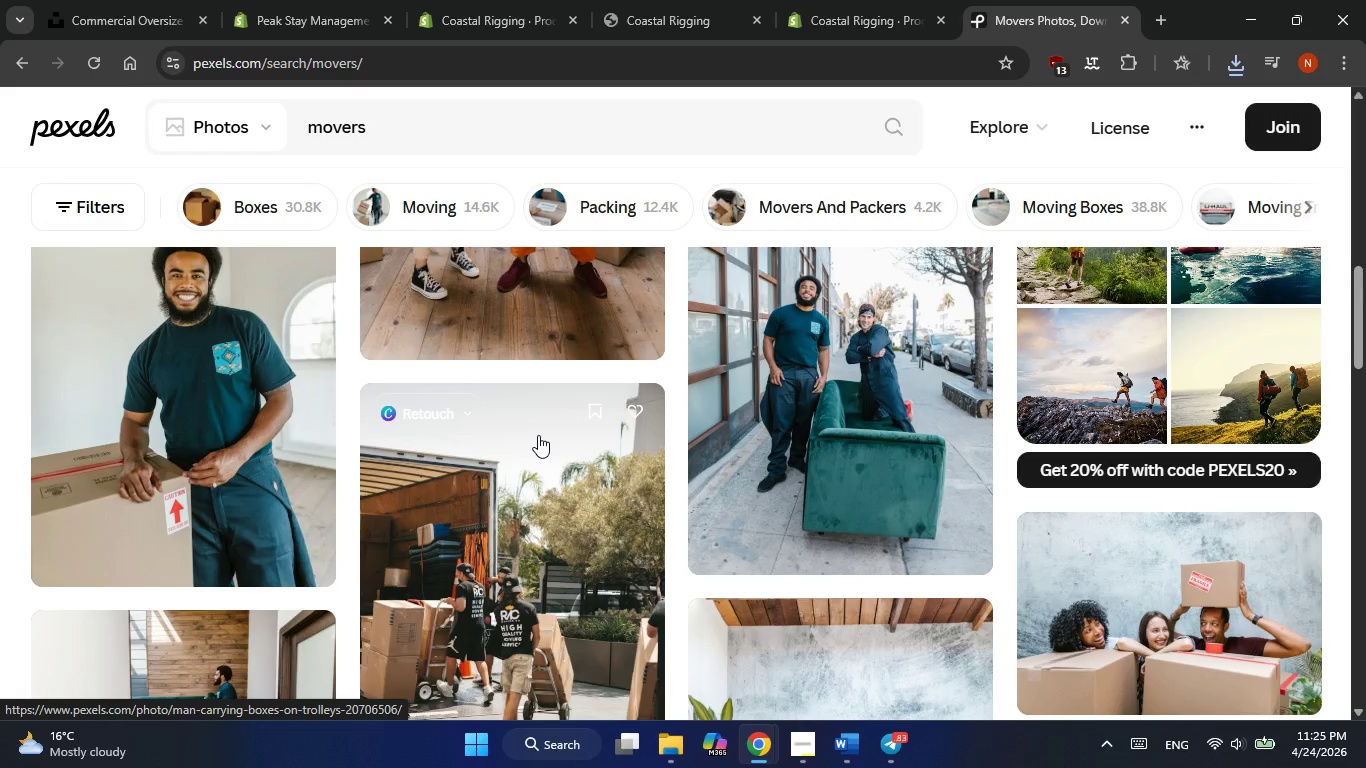 
wait(18.63)
 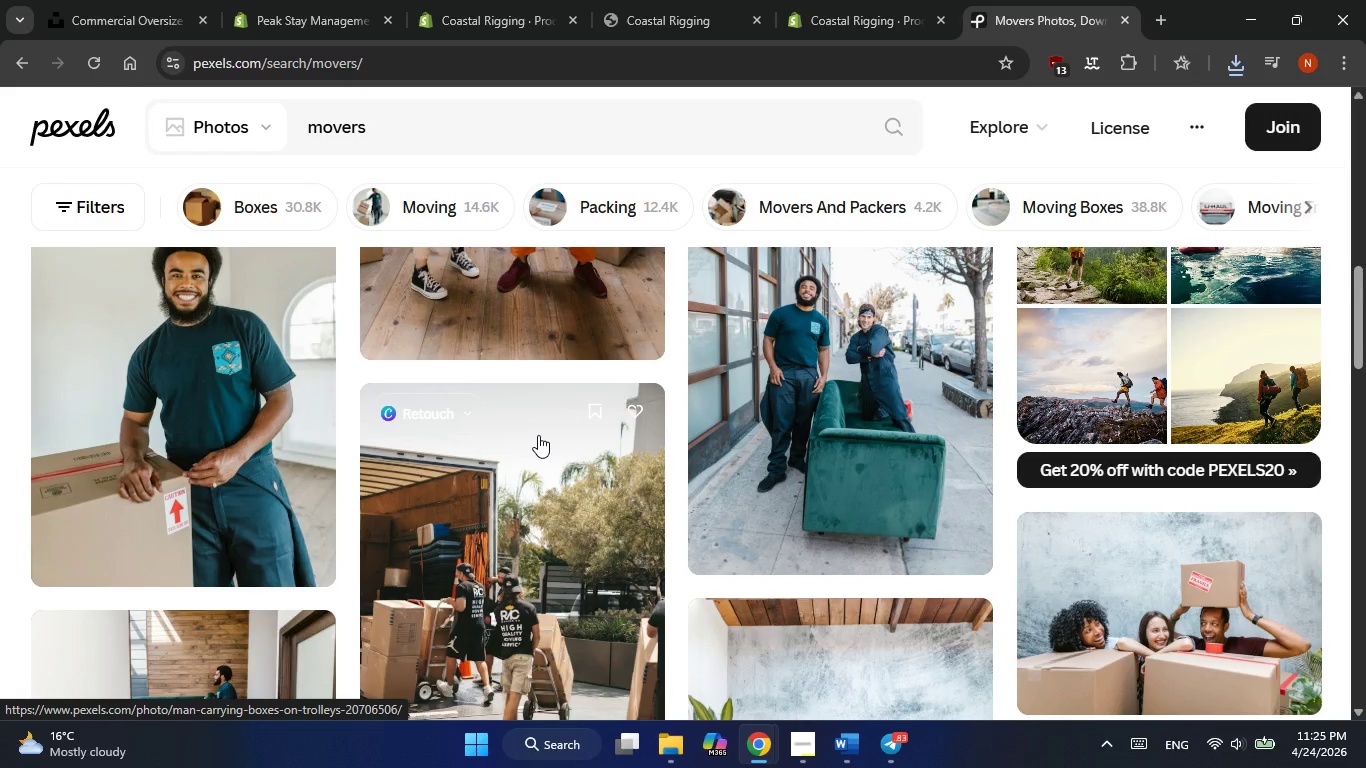 
scroll: coordinate [538, 435], scroll_direction: down, amount: 1.0
 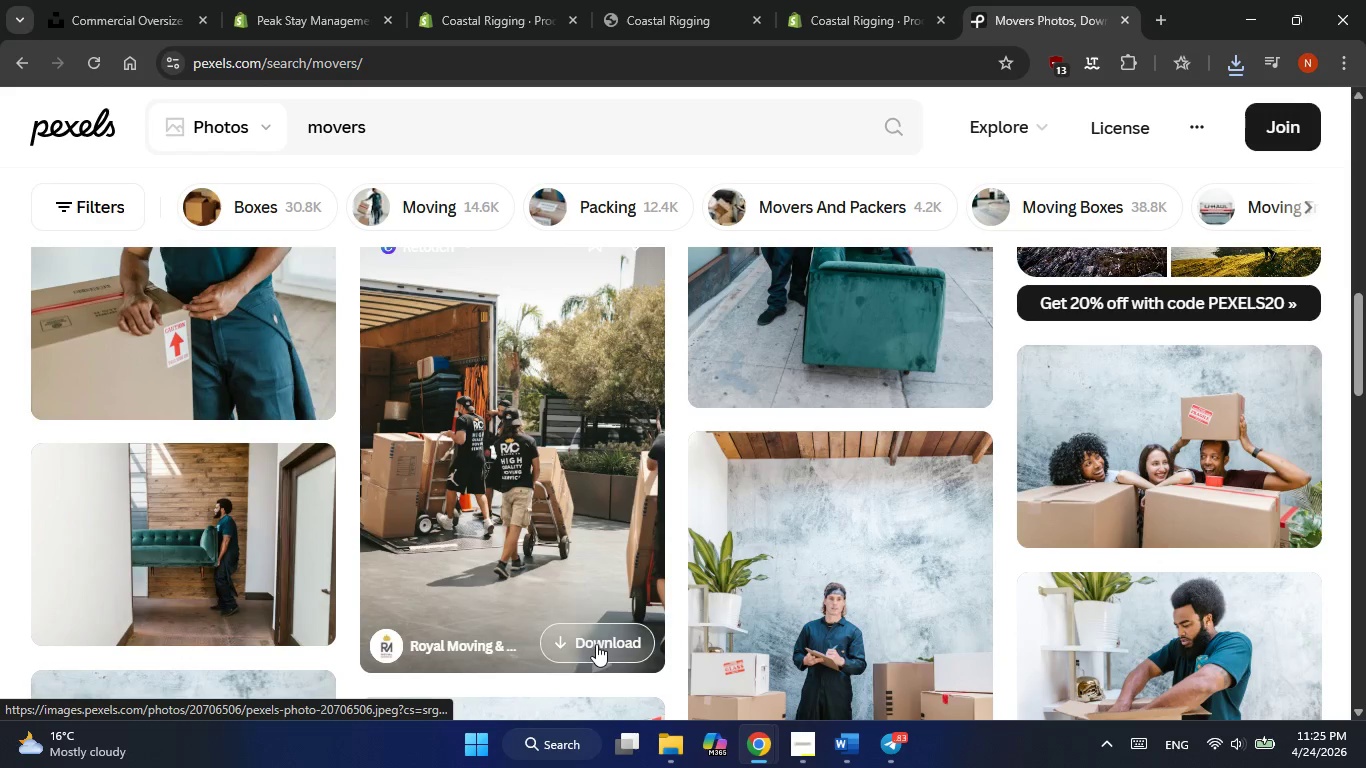 
left_click([596, 644])
 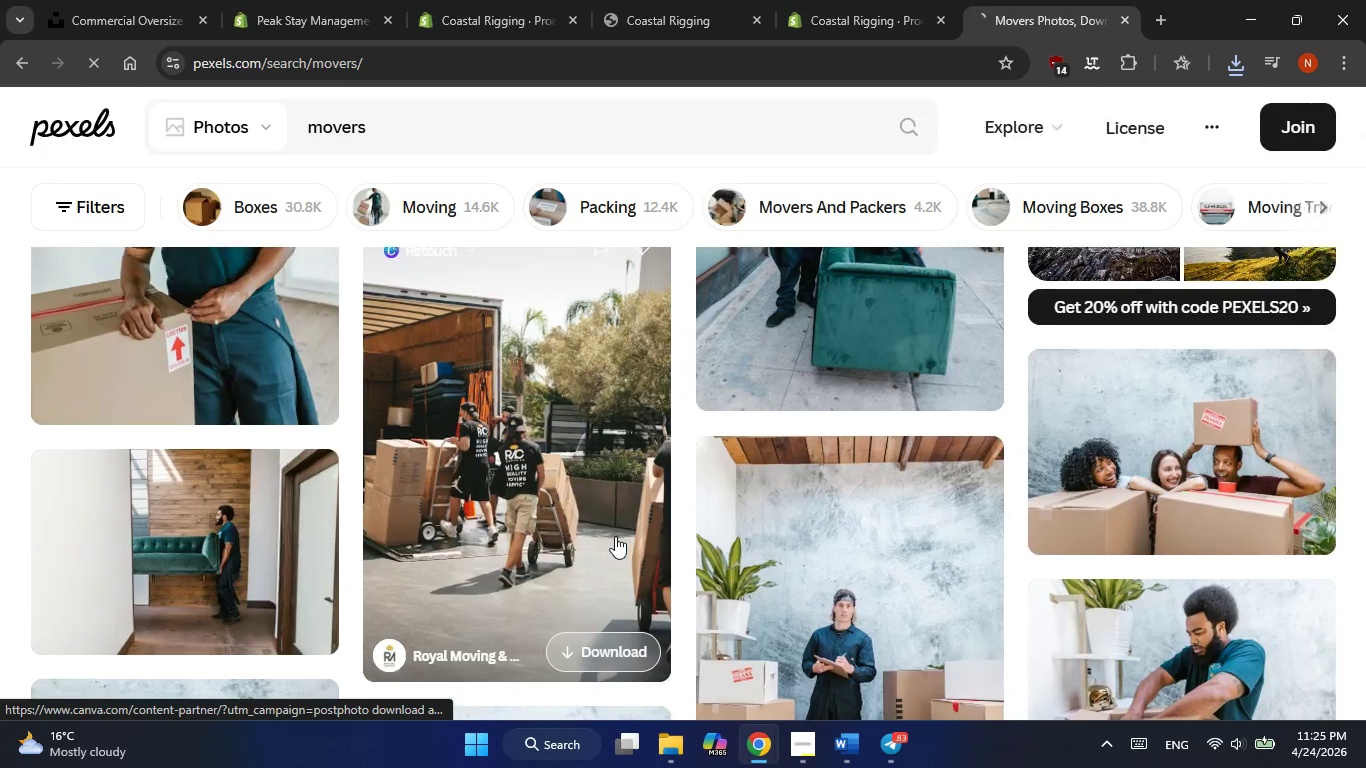 
scroll: coordinate [628, 523], scroll_direction: down, amount: 2.0
 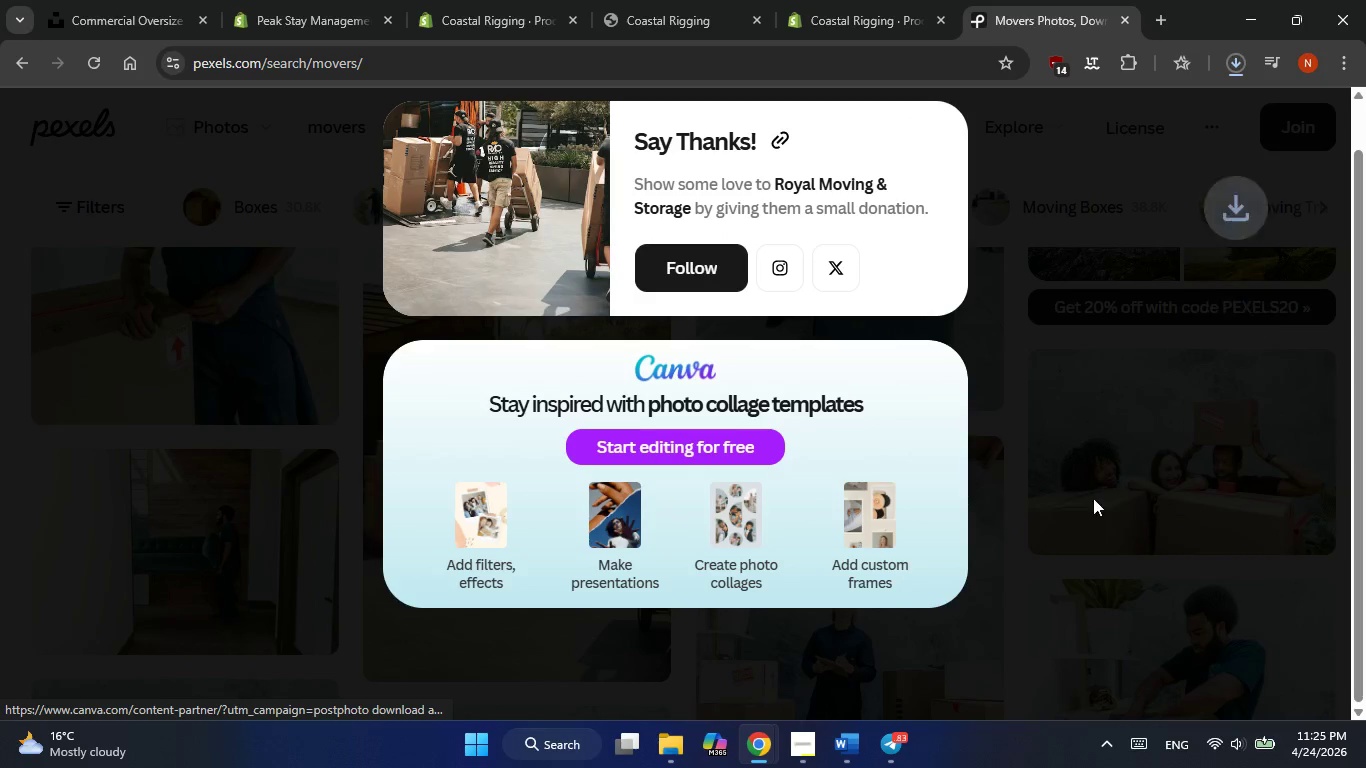 
left_click([1093, 498])
 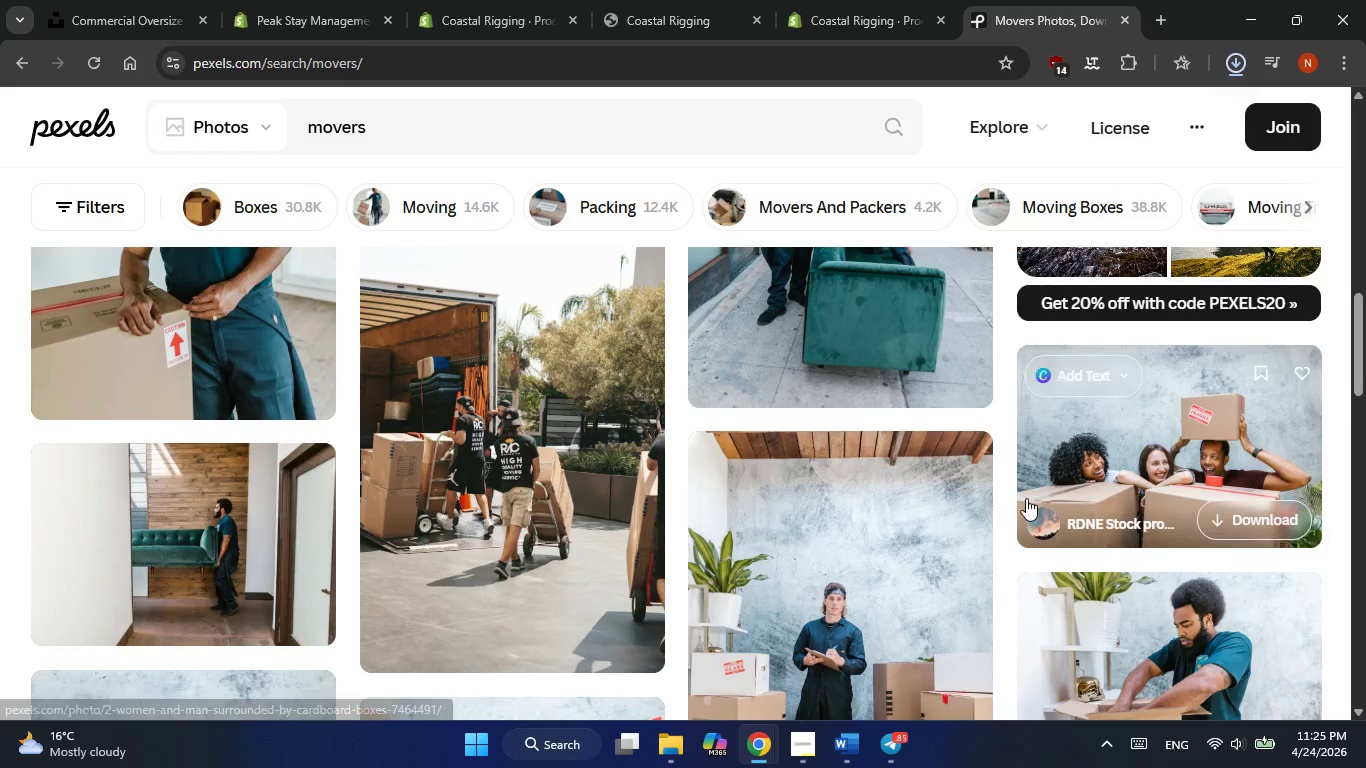 
scroll: coordinate [681, 552], scroll_direction: down, amount: 3.0
 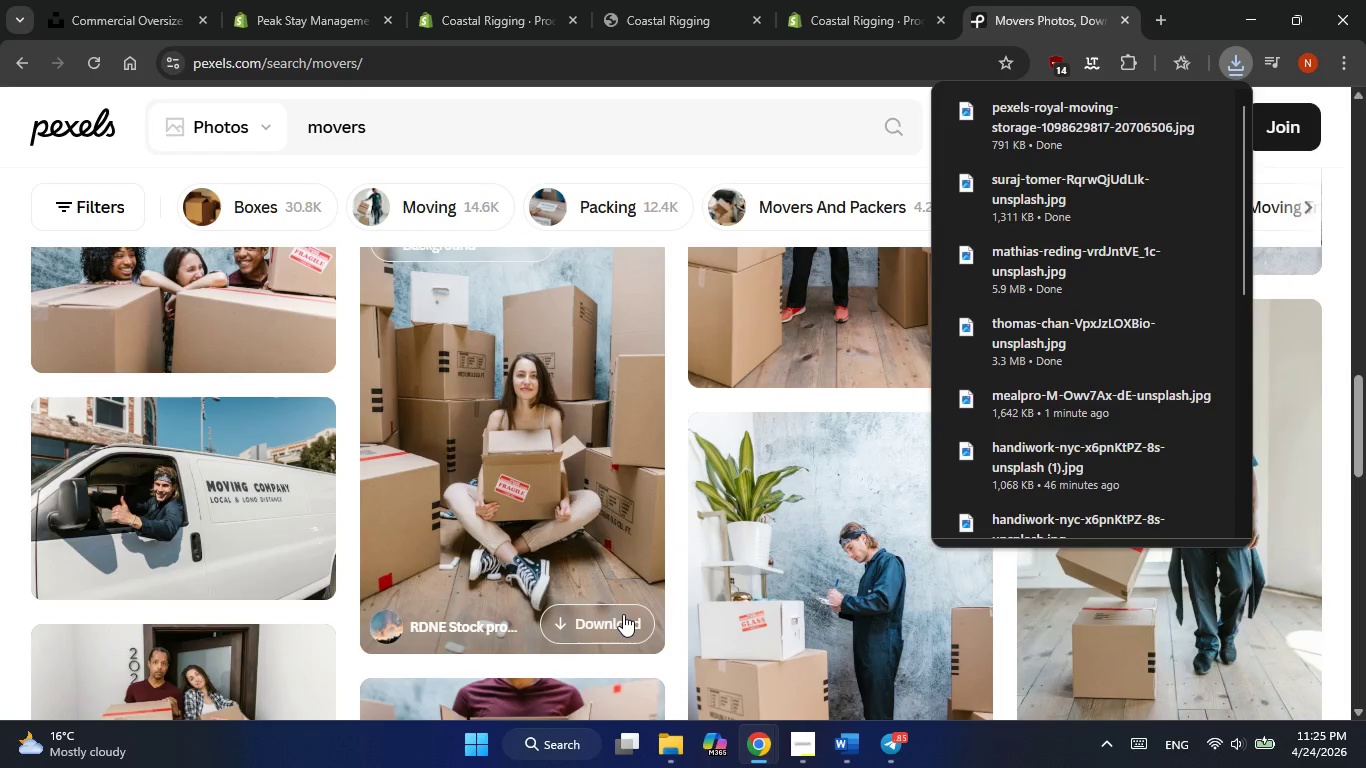 
left_click([623, 614])
 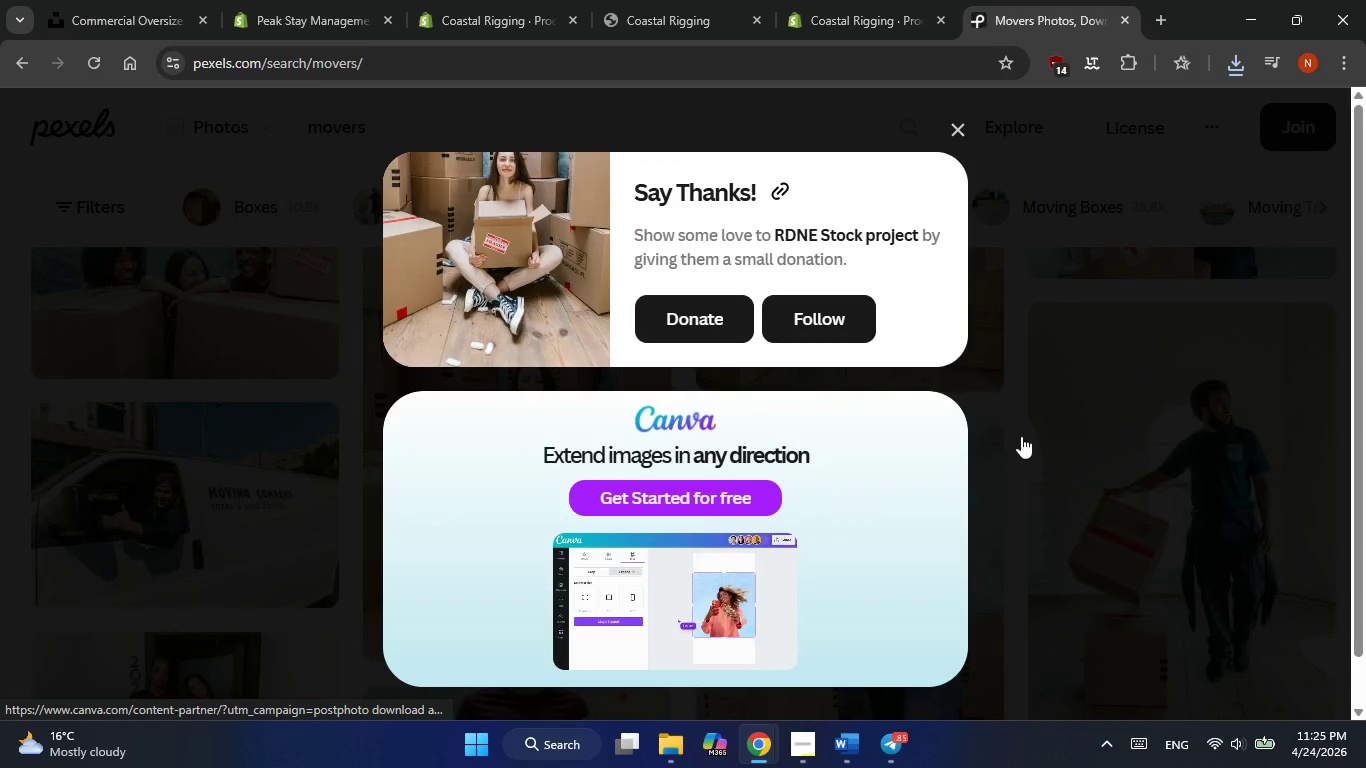 
left_click([1021, 430])
 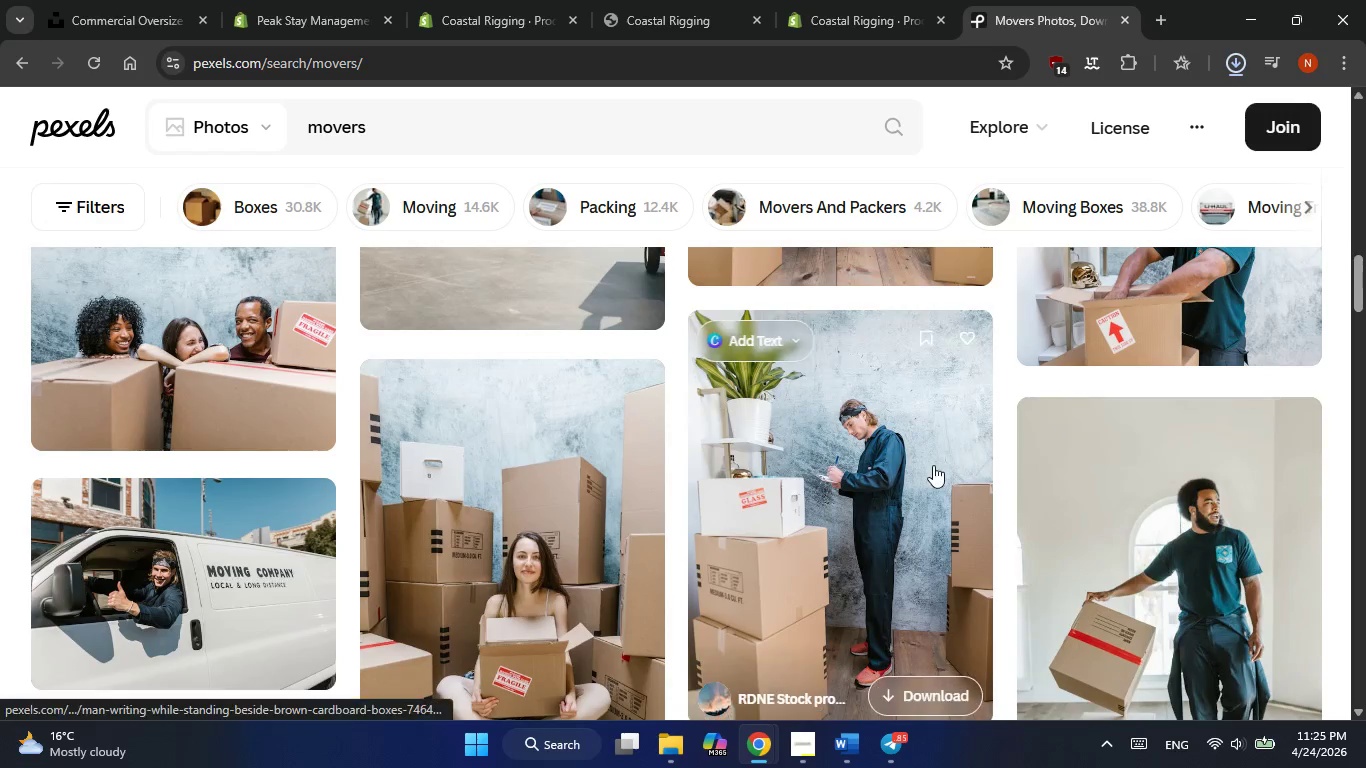 
scroll: coordinate [933, 475], scroll_direction: down, amount: 1.0
 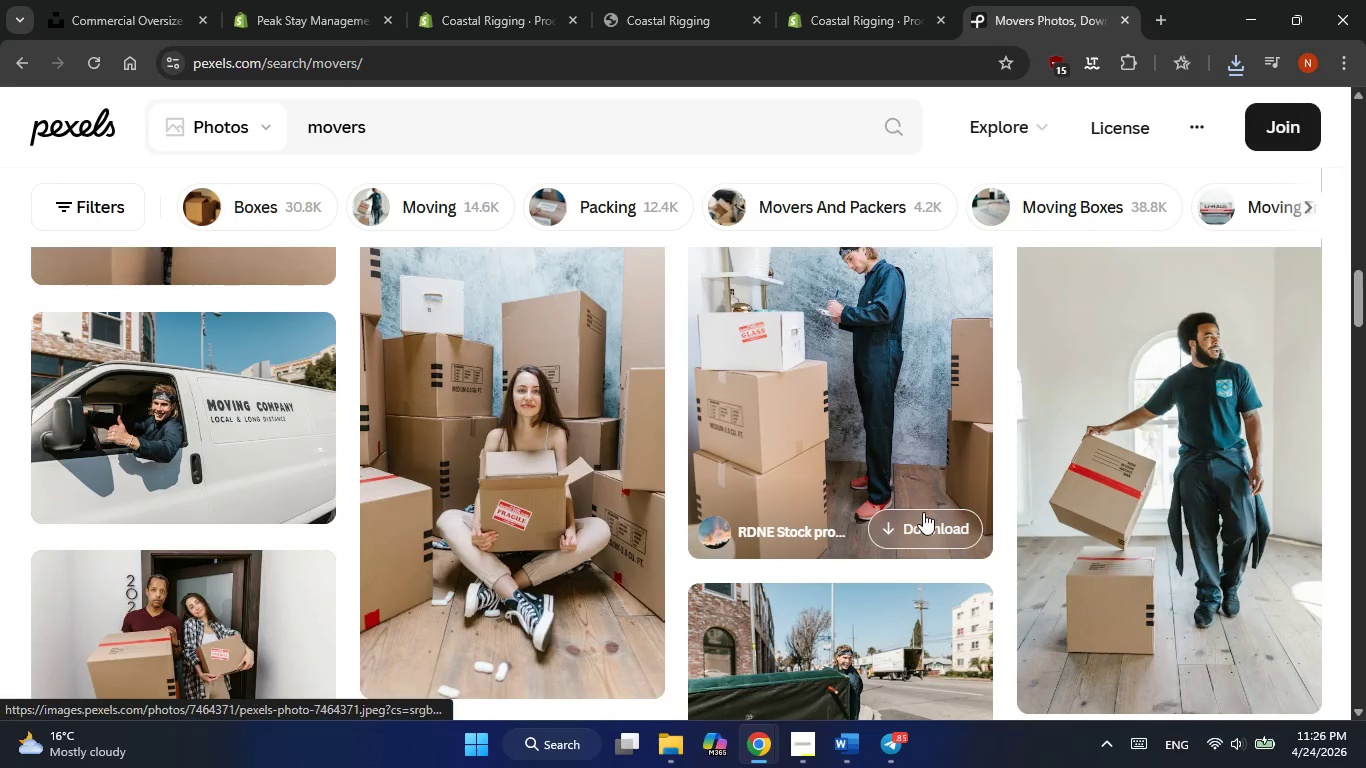 
left_click([923, 515])
 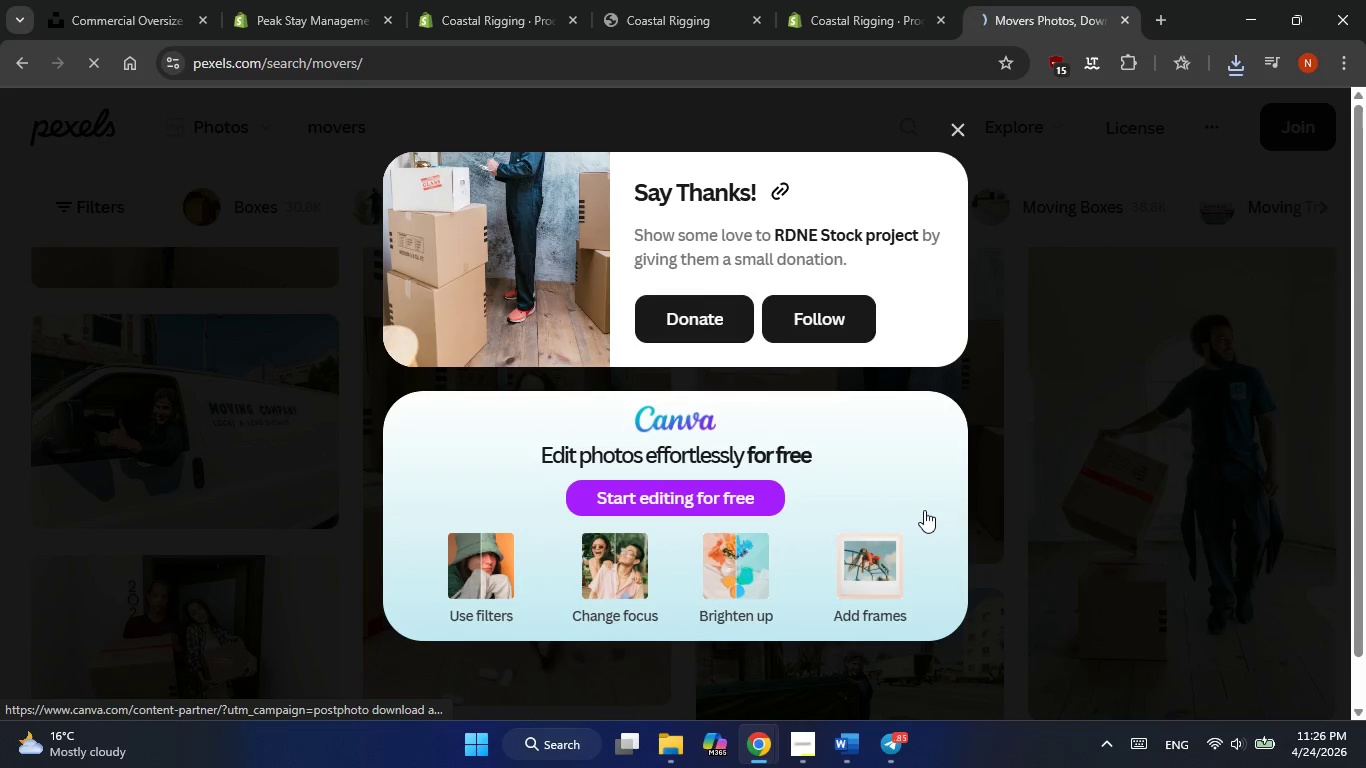 
scroll: coordinate [597, 485], scroll_direction: down, amount: 2.0
 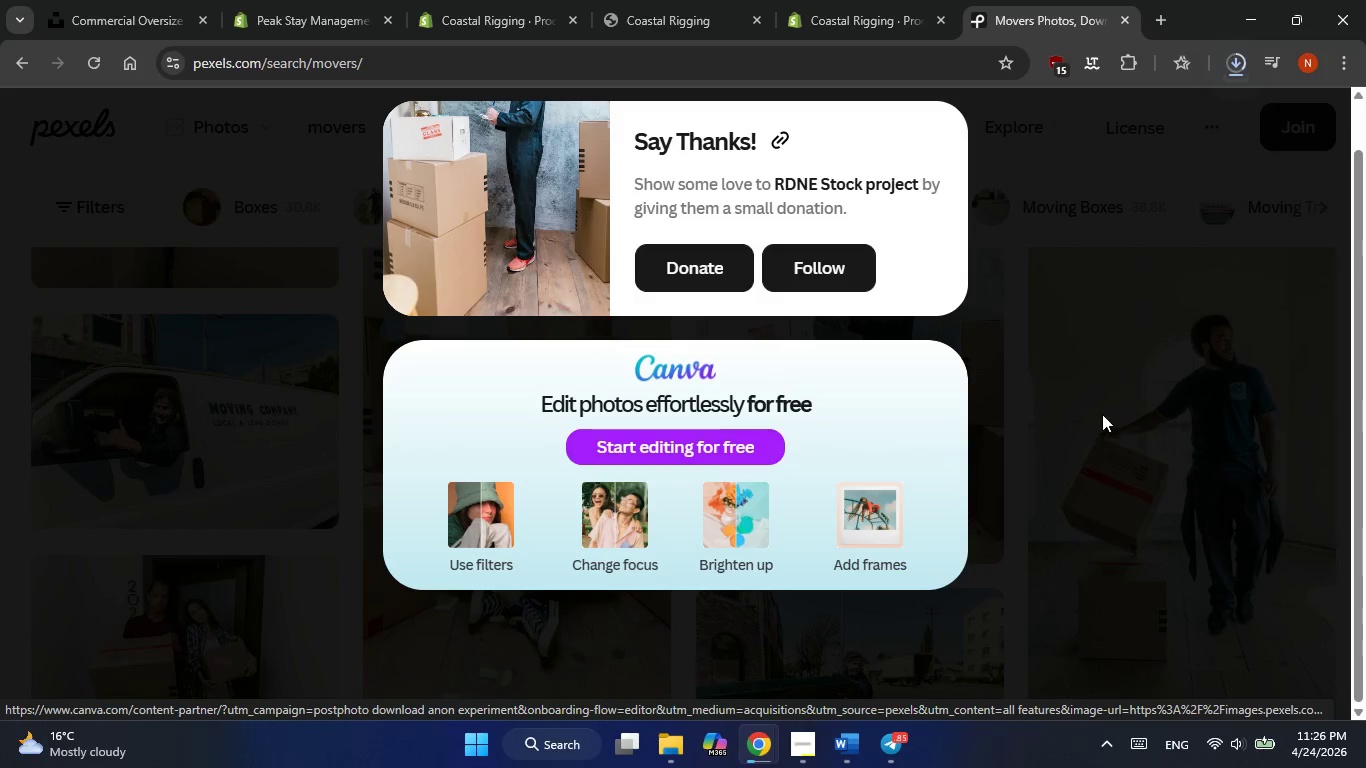 
left_click([1103, 414])
 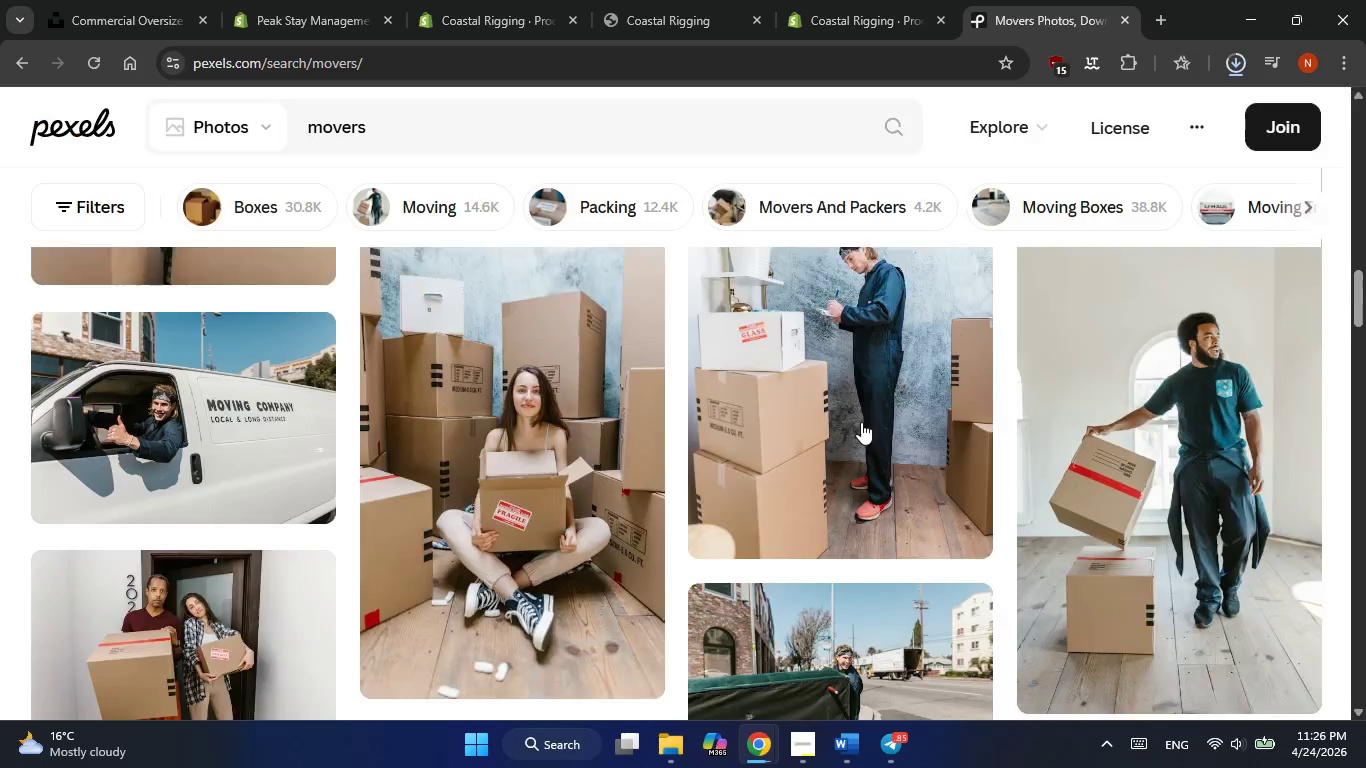 
scroll: coordinate [819, 428], scroll_direction: down, amount: 3.0
 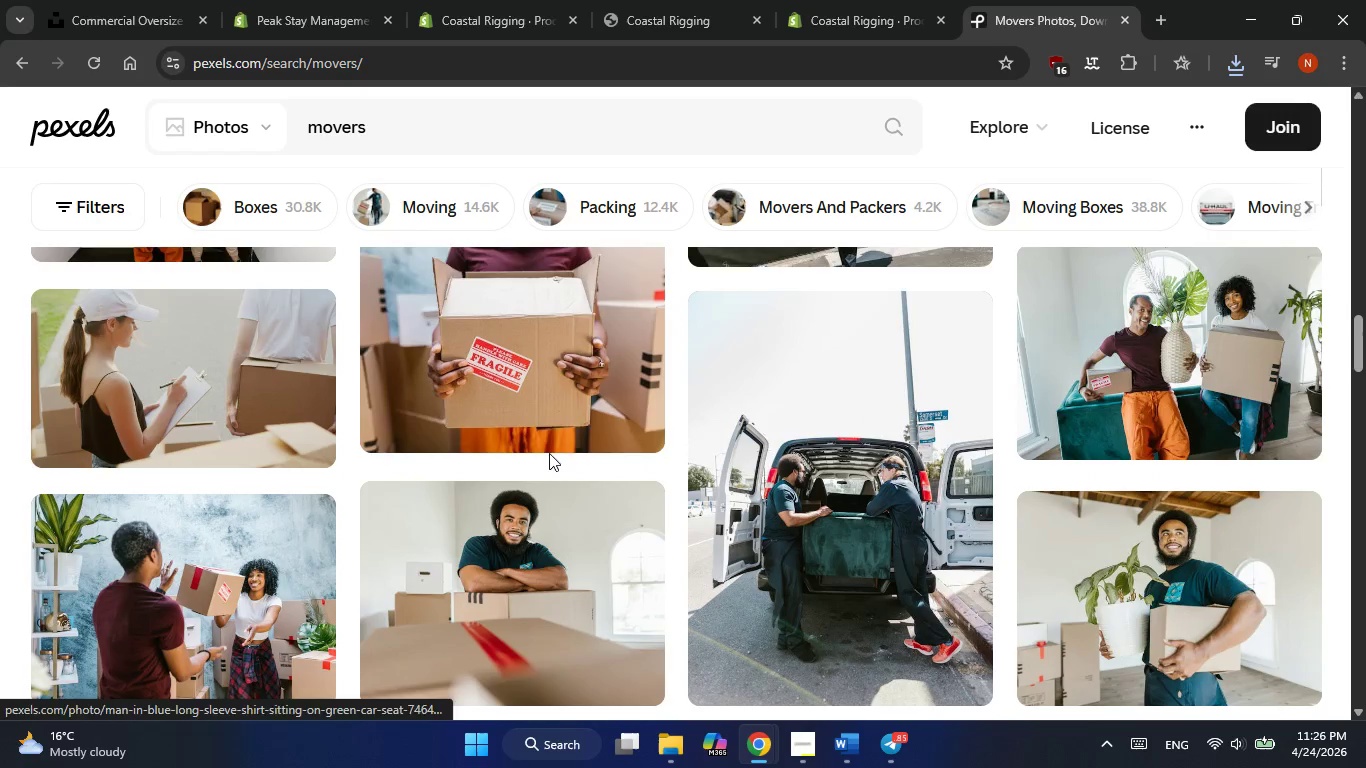 
left_click([610, 411])
 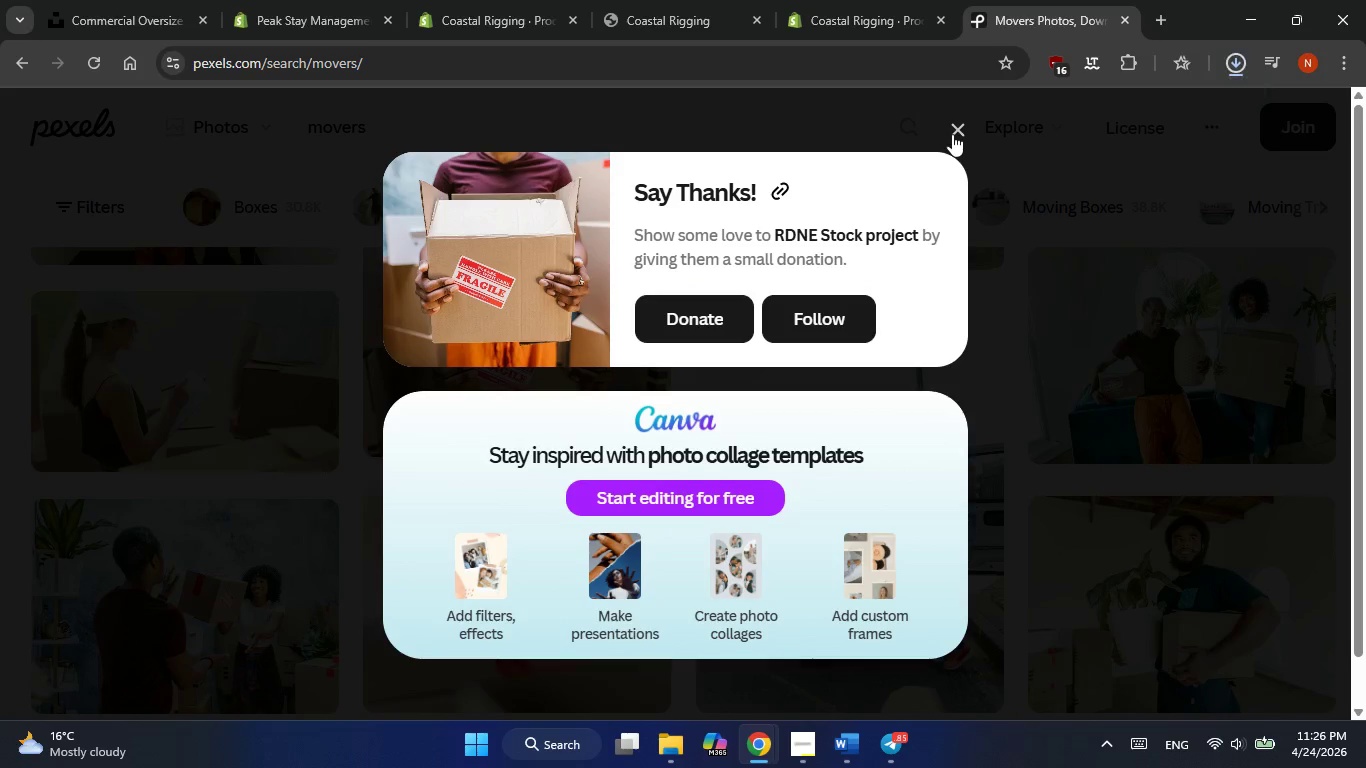 
left_click([952, 134])
 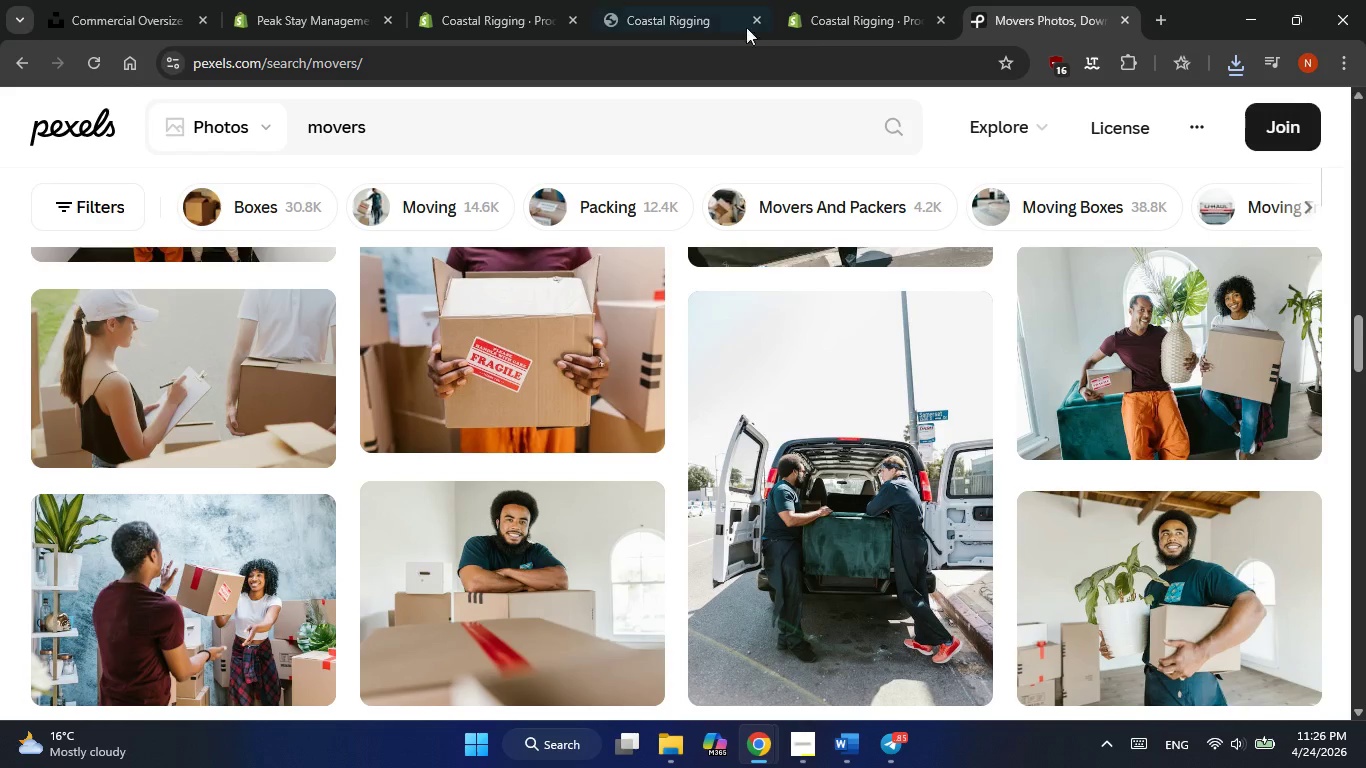 
mouse_move([674, 19])
 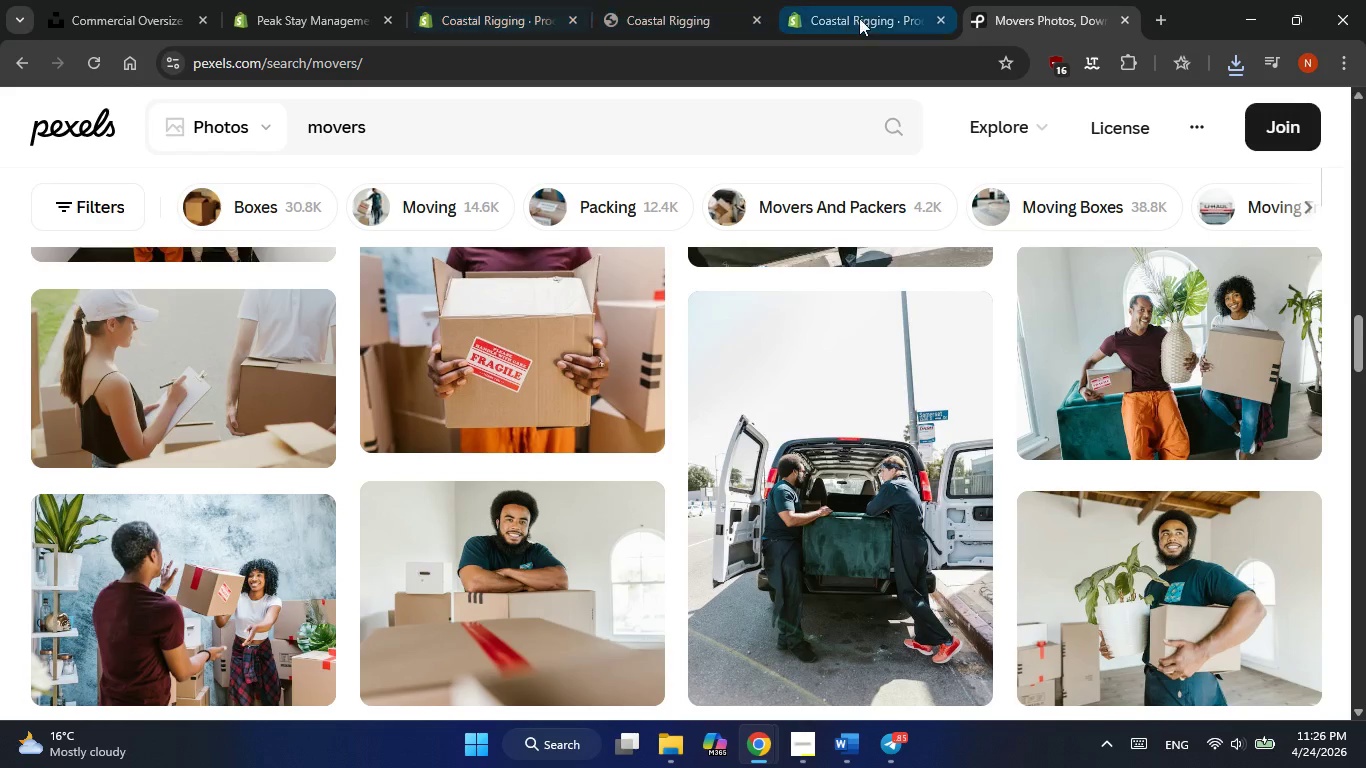 
left_click([859, 18])
 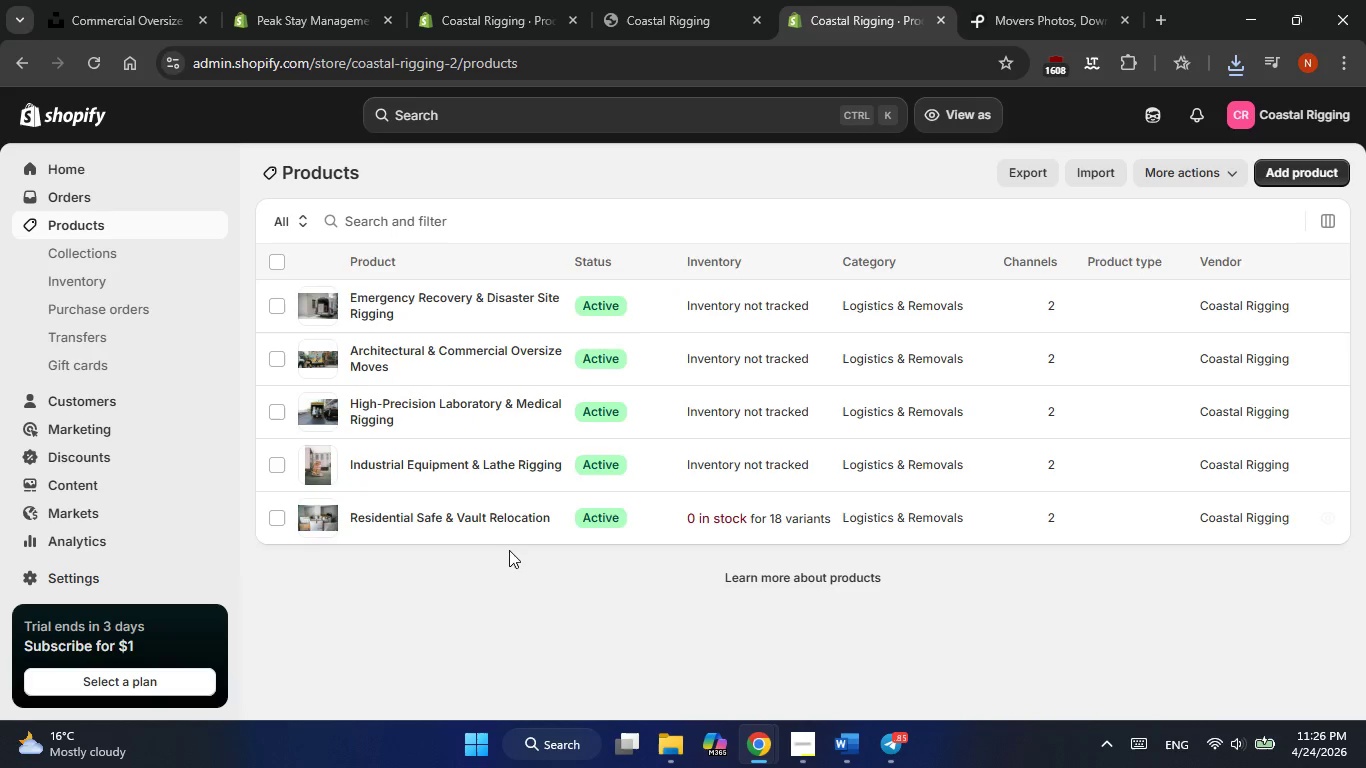 
left_click([520, 524])
 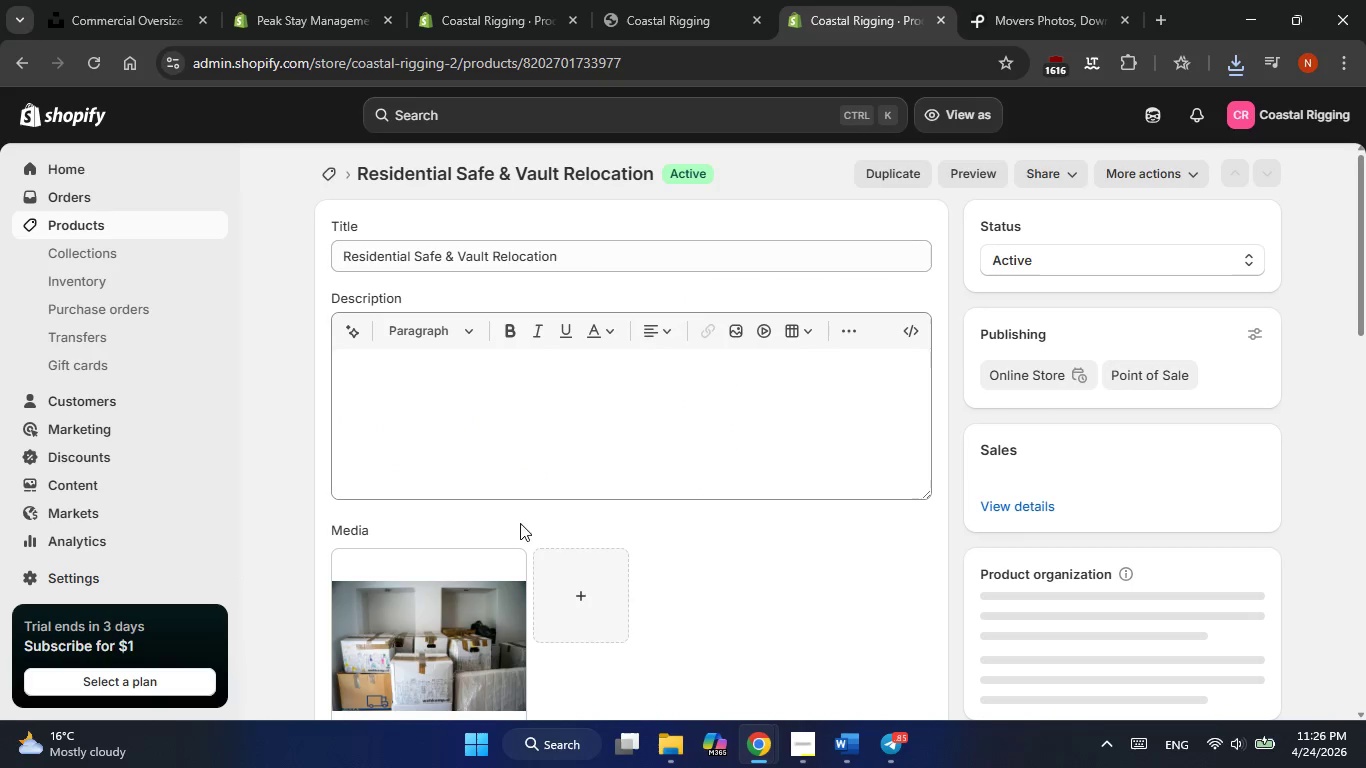 
scroll: coordinate [651, 512], scroll_direction: down, amount: 2.0
 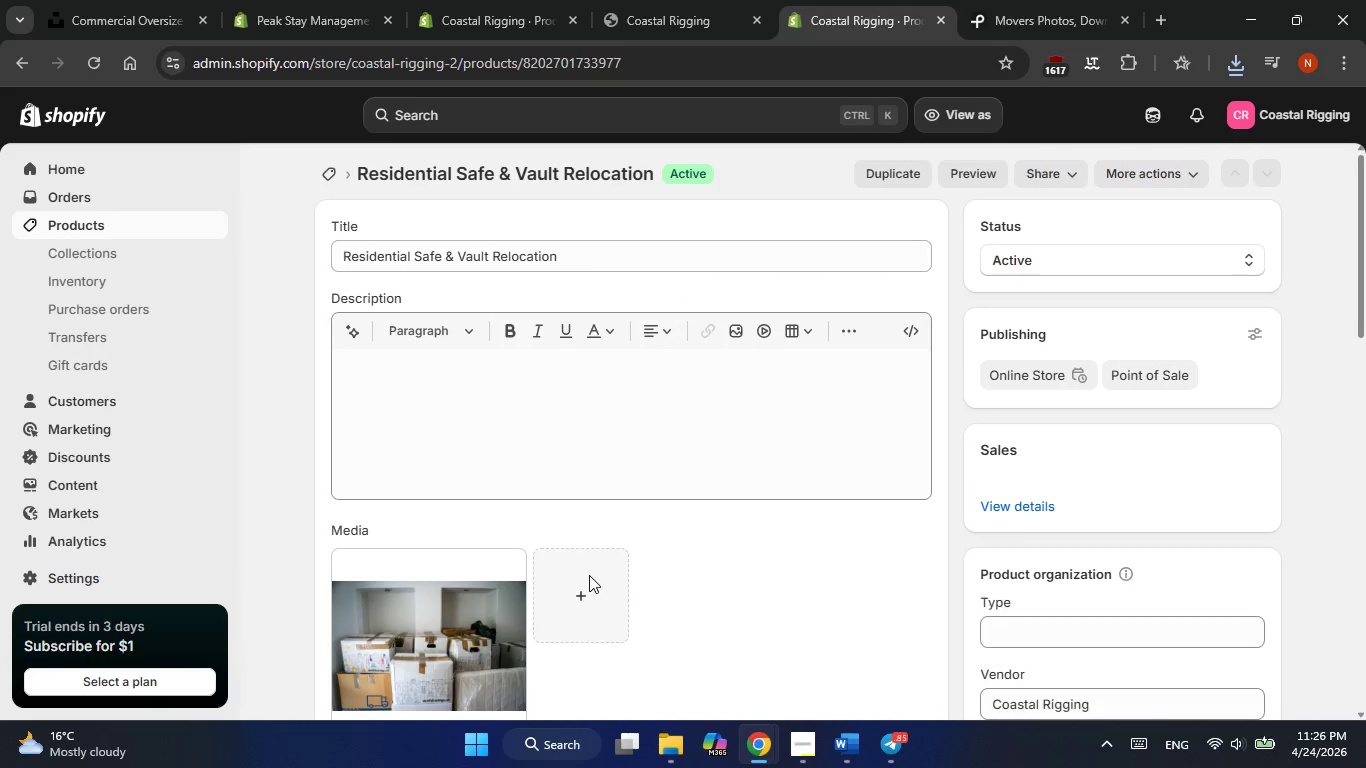 
left_click([589, 575])
 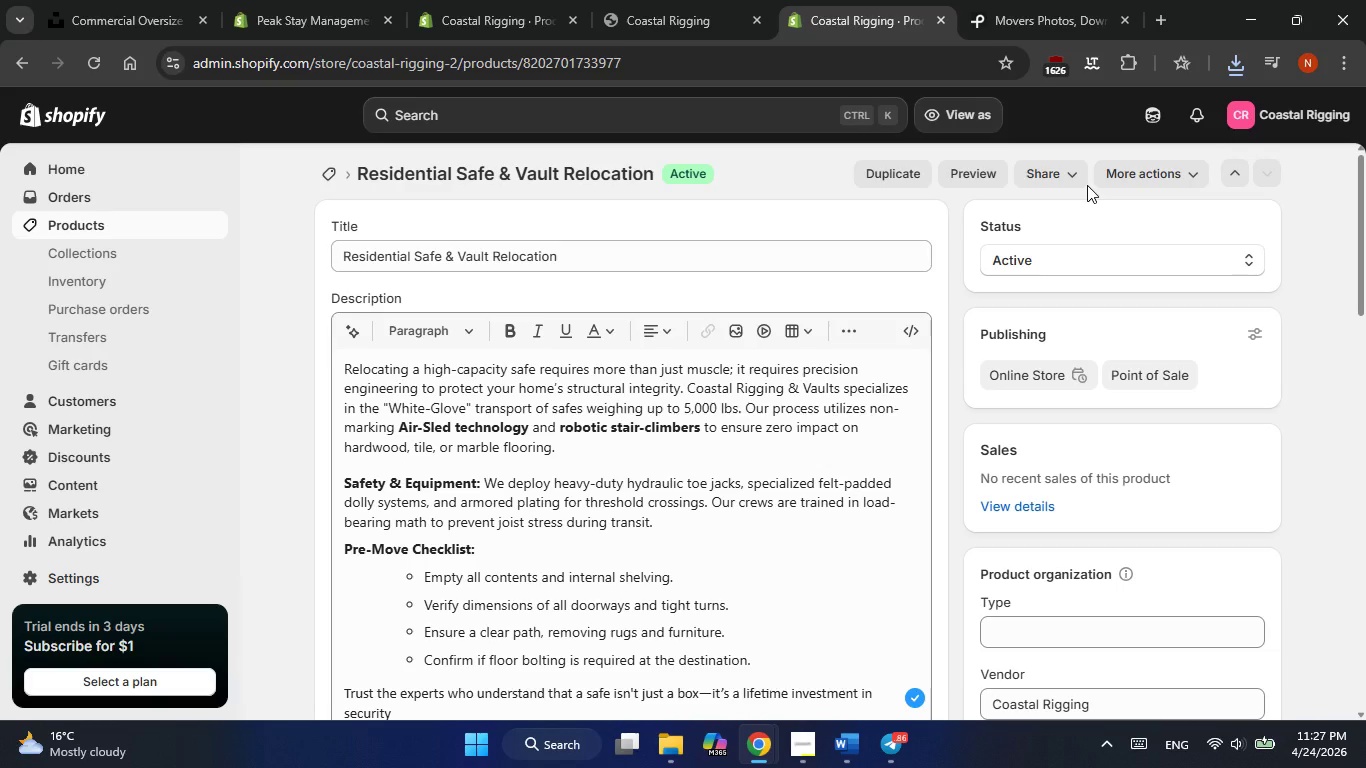 
wait(48.8)
 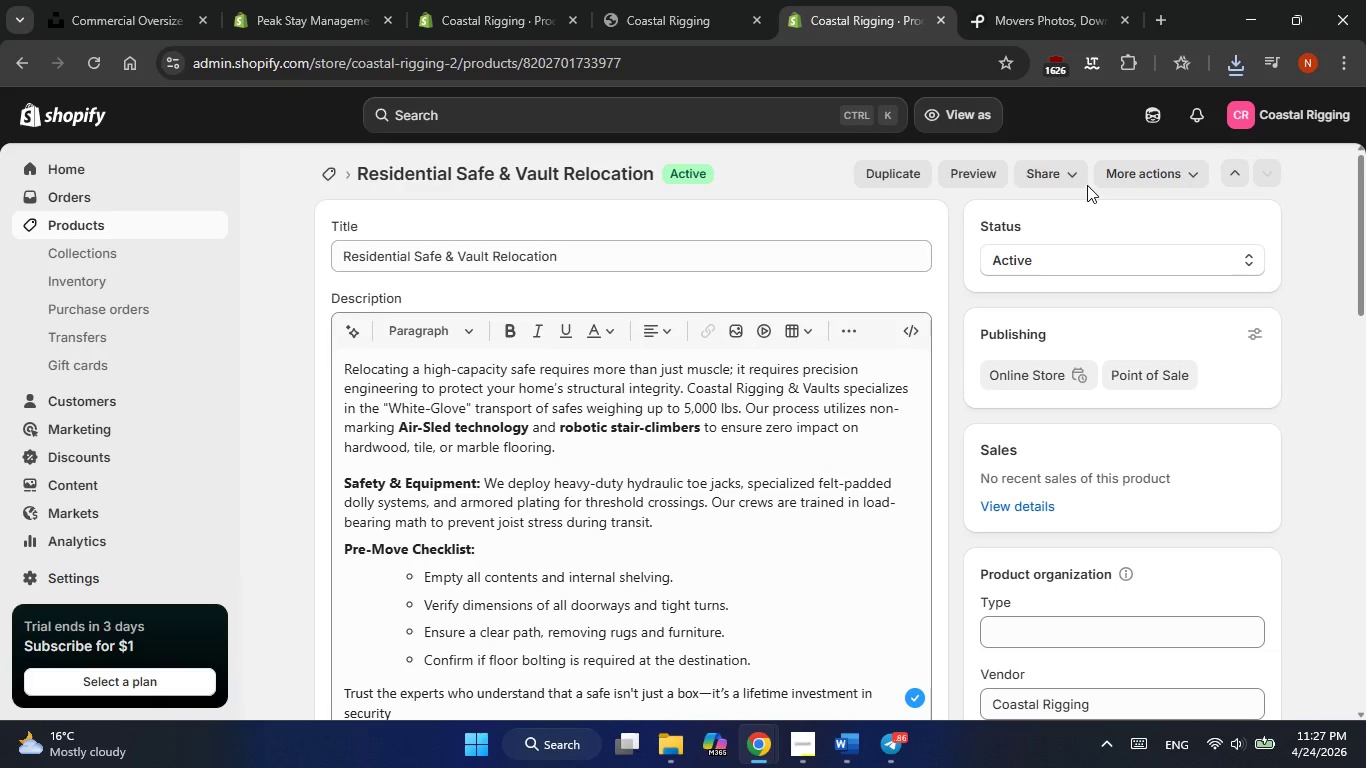 
scroll: coordinate [875, 403], scroll_direction: down, amount: 2.0
 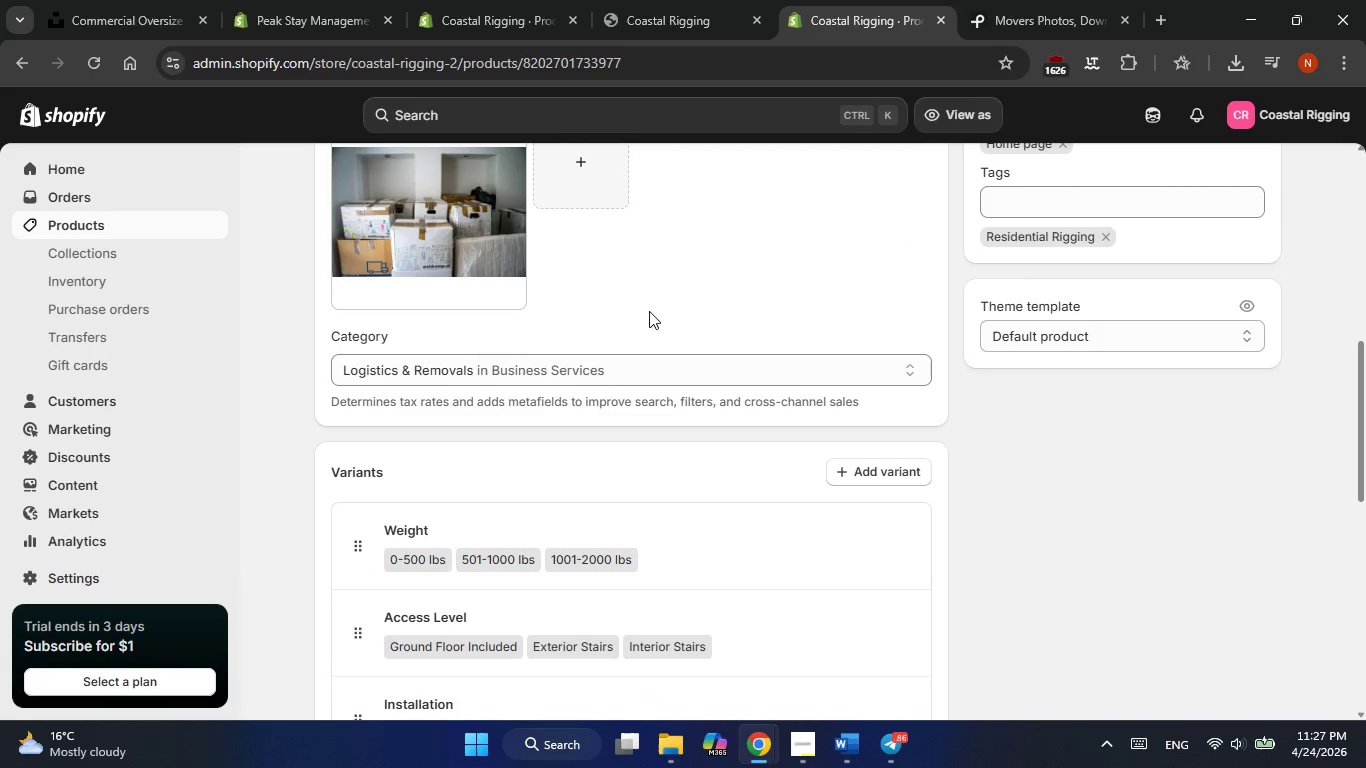 
left_click([584, 184])
 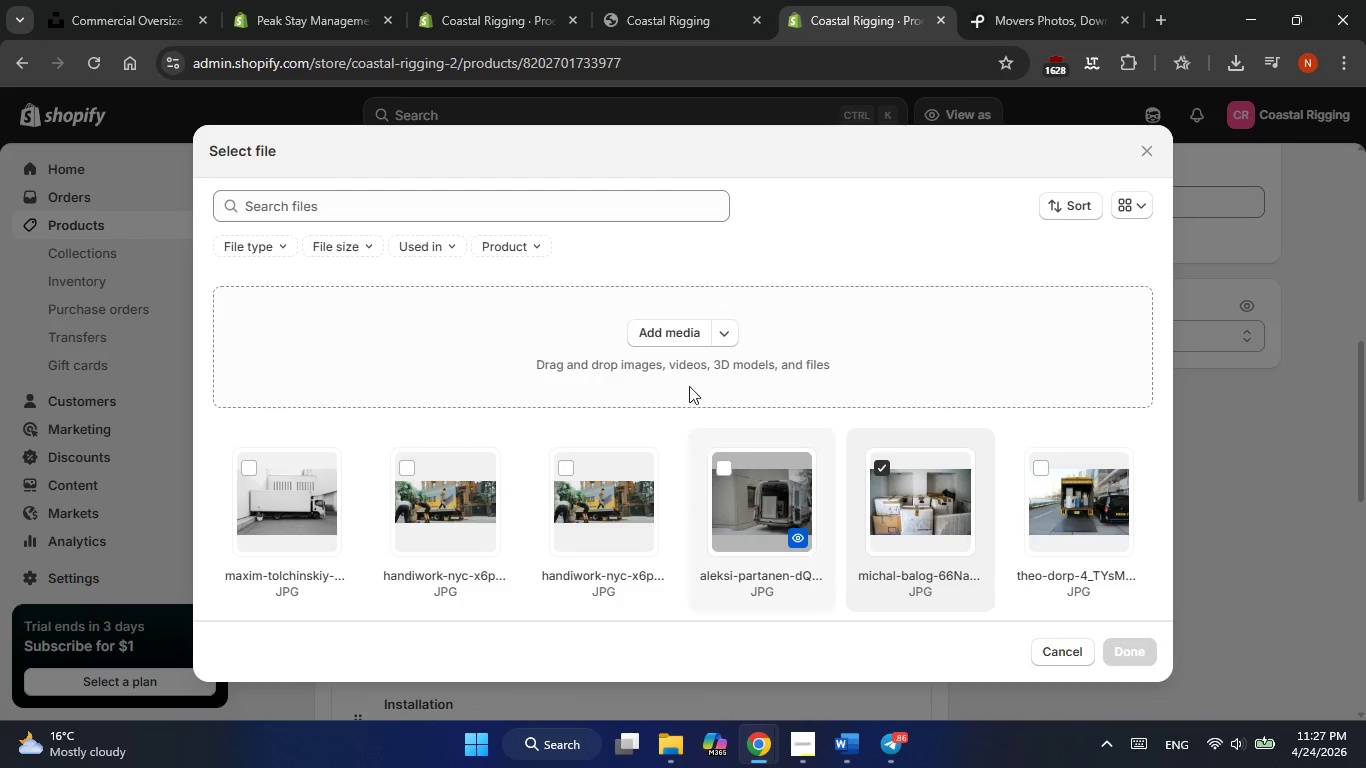 
left_click([676, 333])
 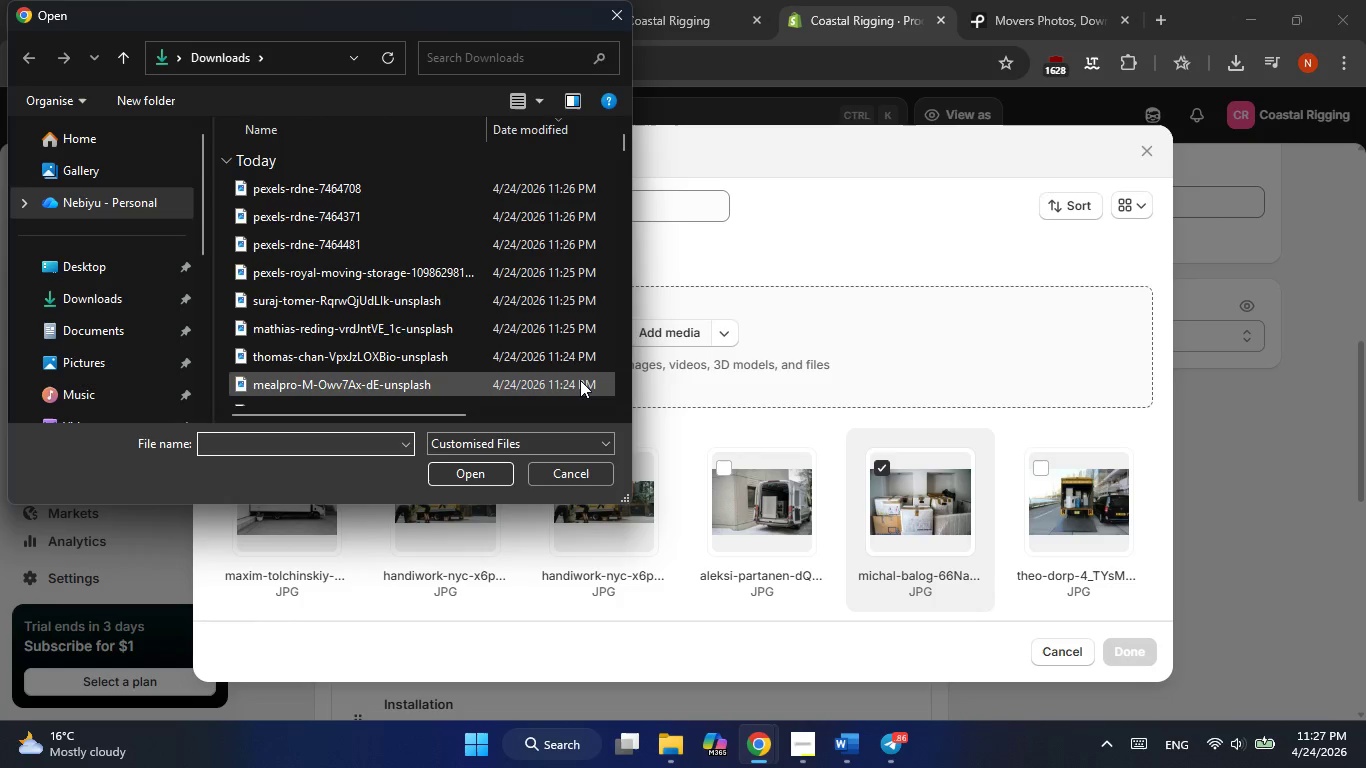 
scroll: coordinate [511, 312], scroll_direction: down, amount: 1.0
 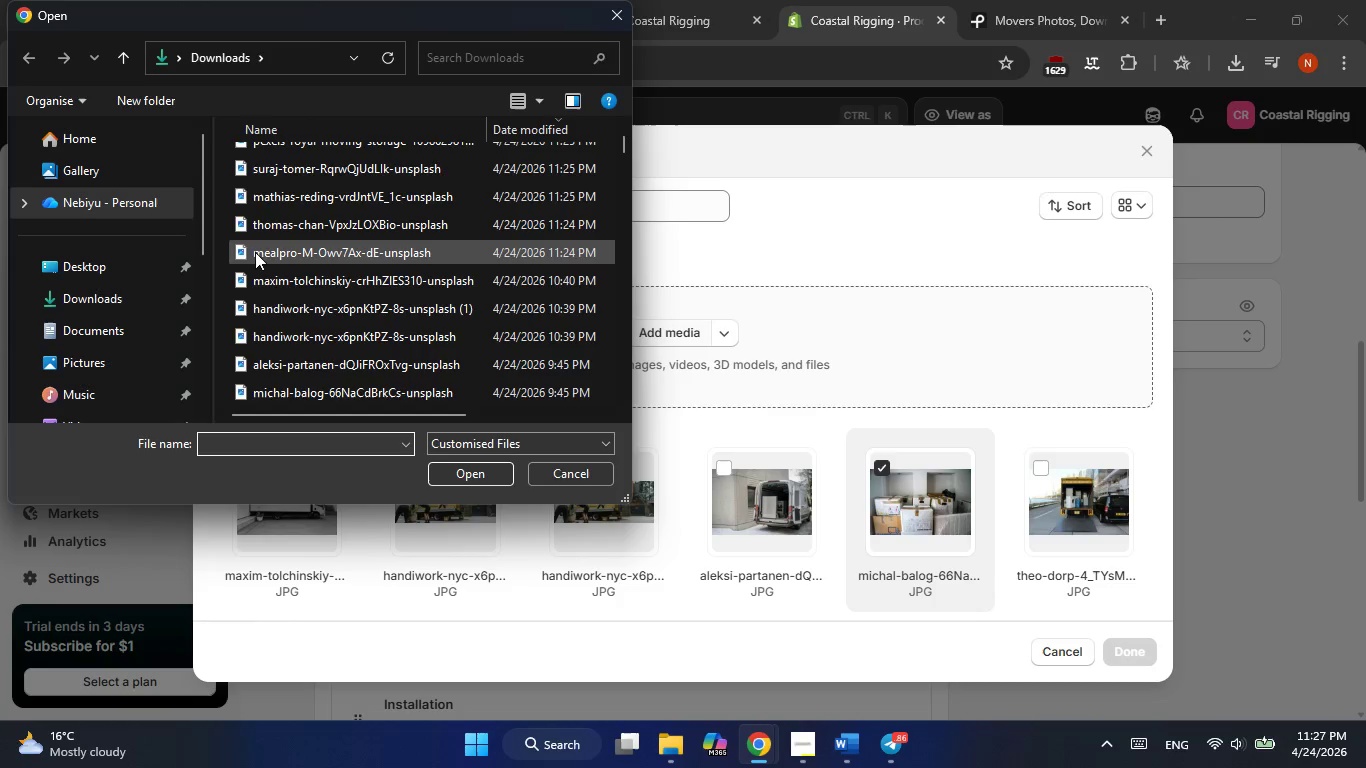 
left_click_drag(start_coordinate=[217, 247], to_coordinate=[329, 136])
 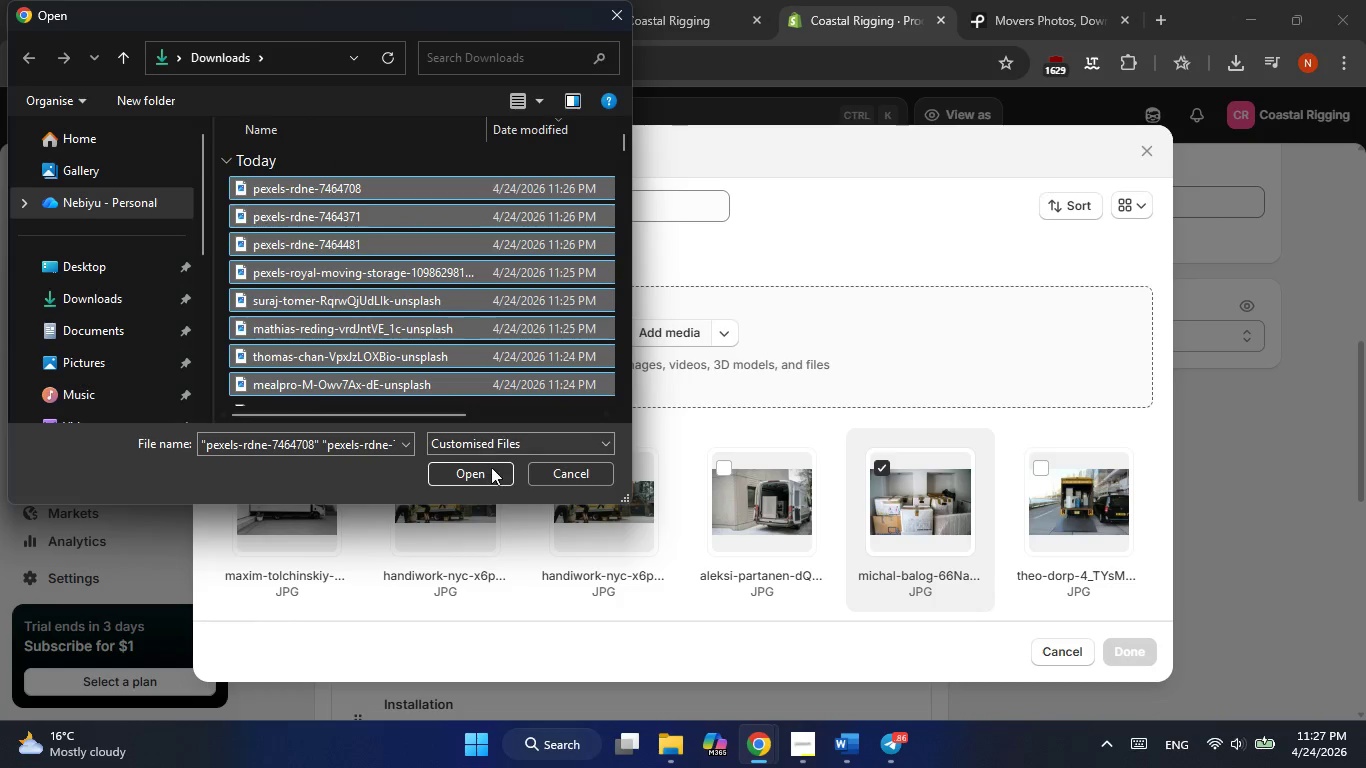 
left_click([491, 480])
 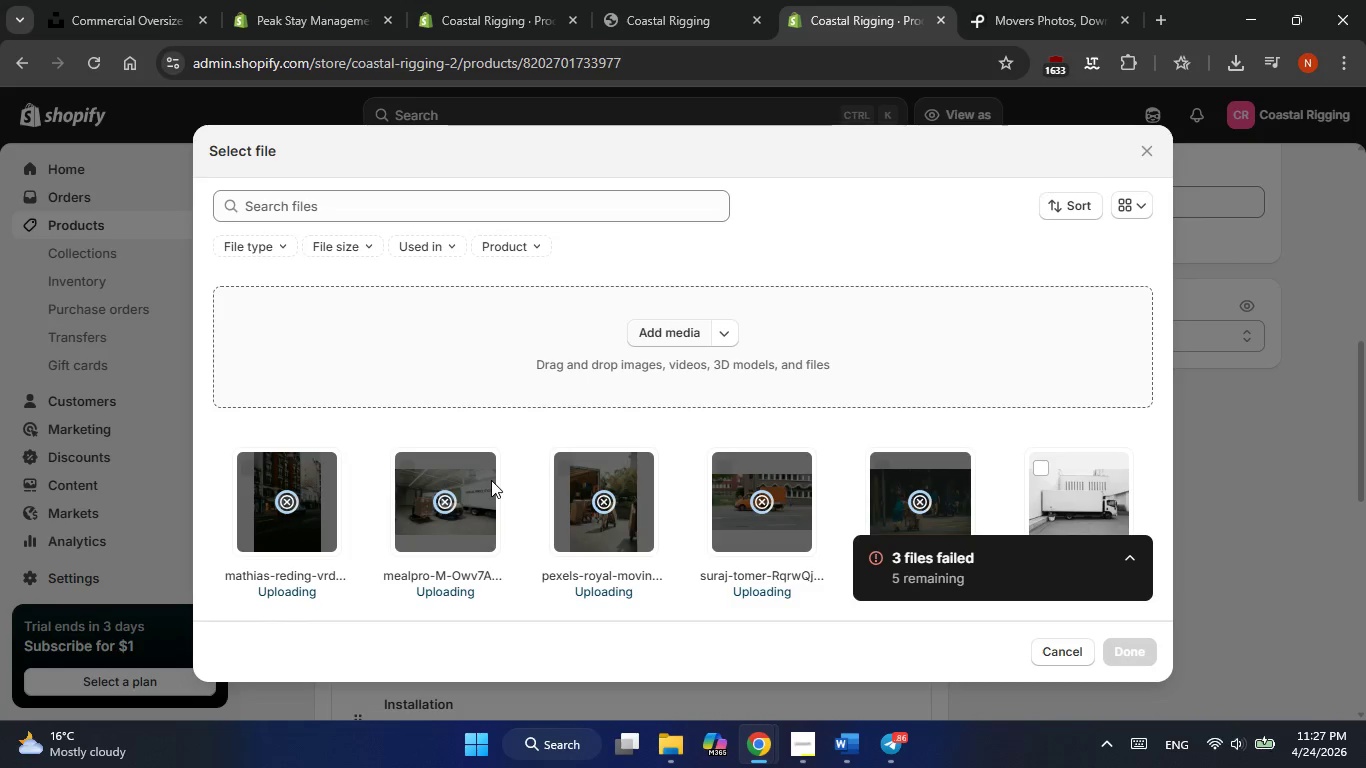 
wait(8.83)
 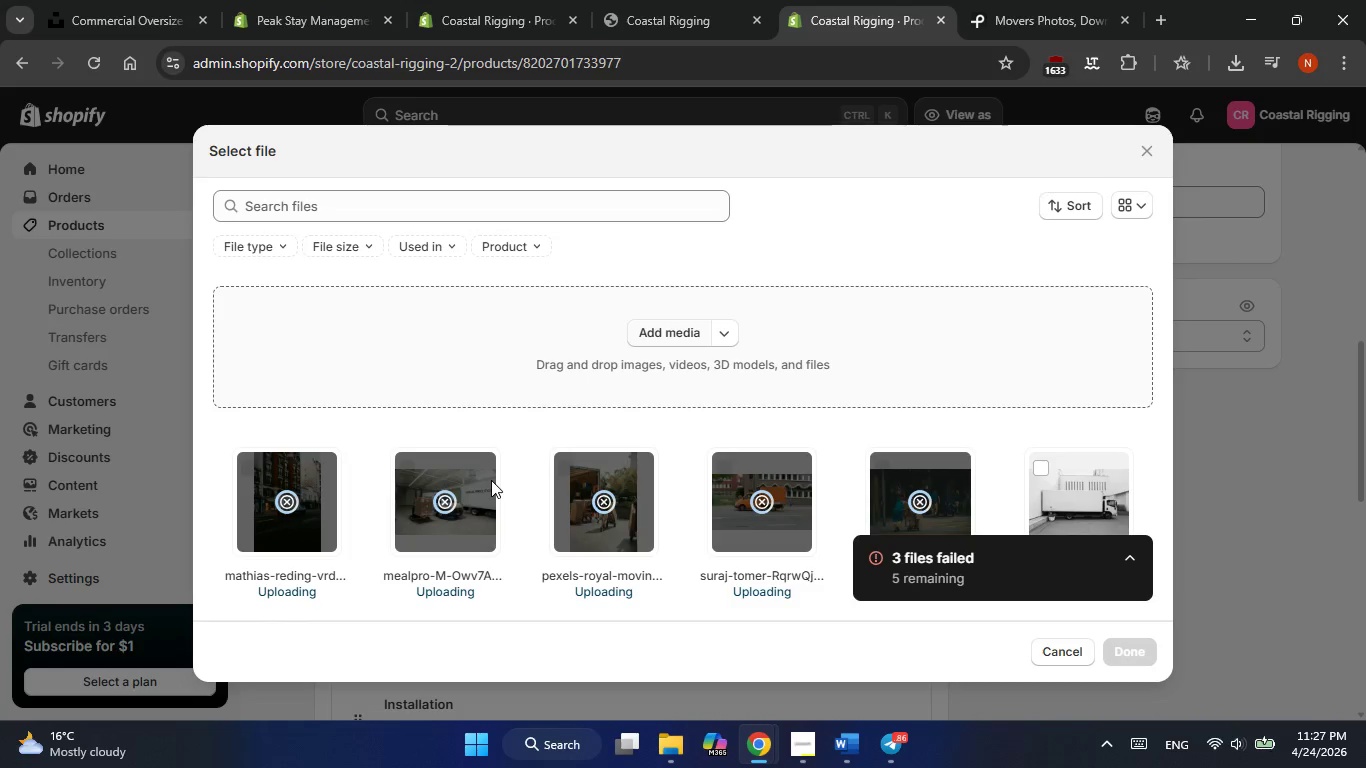 
left_click([116, 0])
 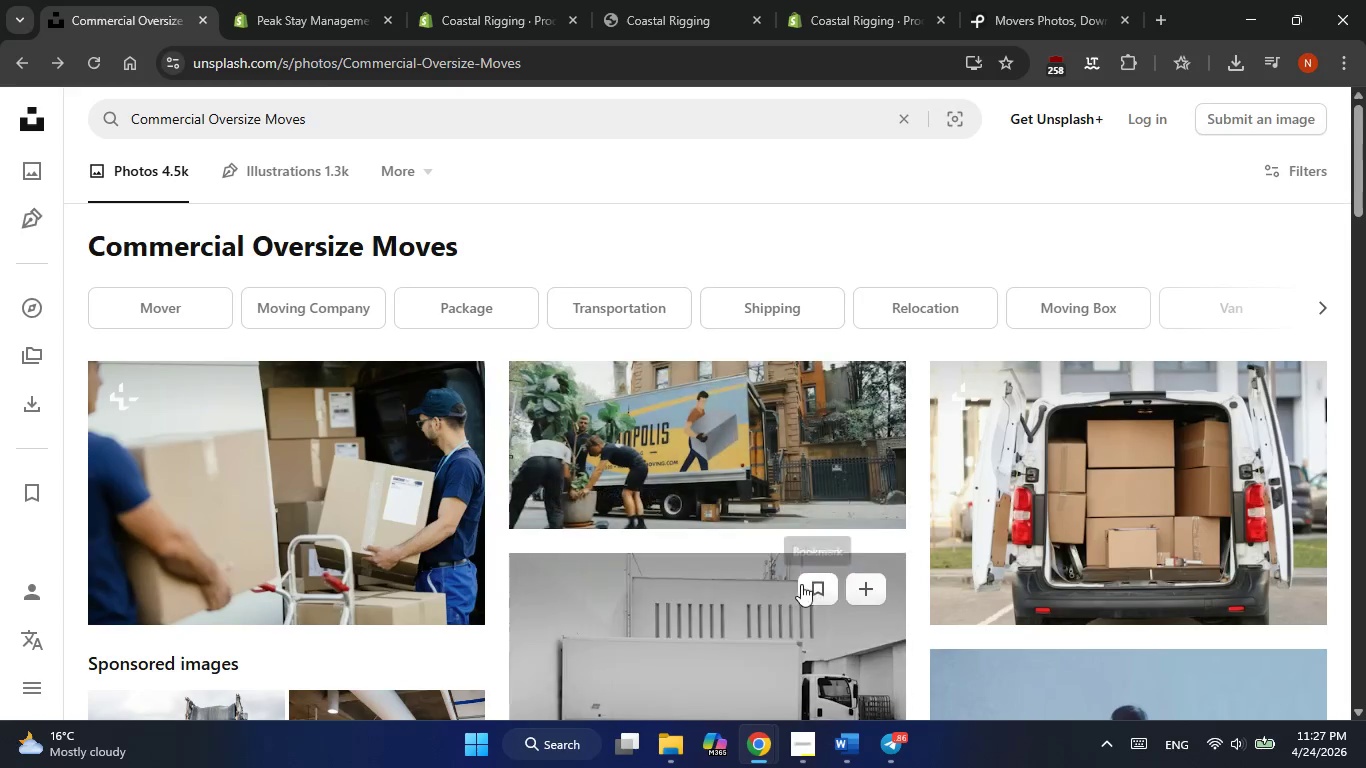 
scroll: coordinate [601, 517], scroll_direction: down, amount: 10.0
 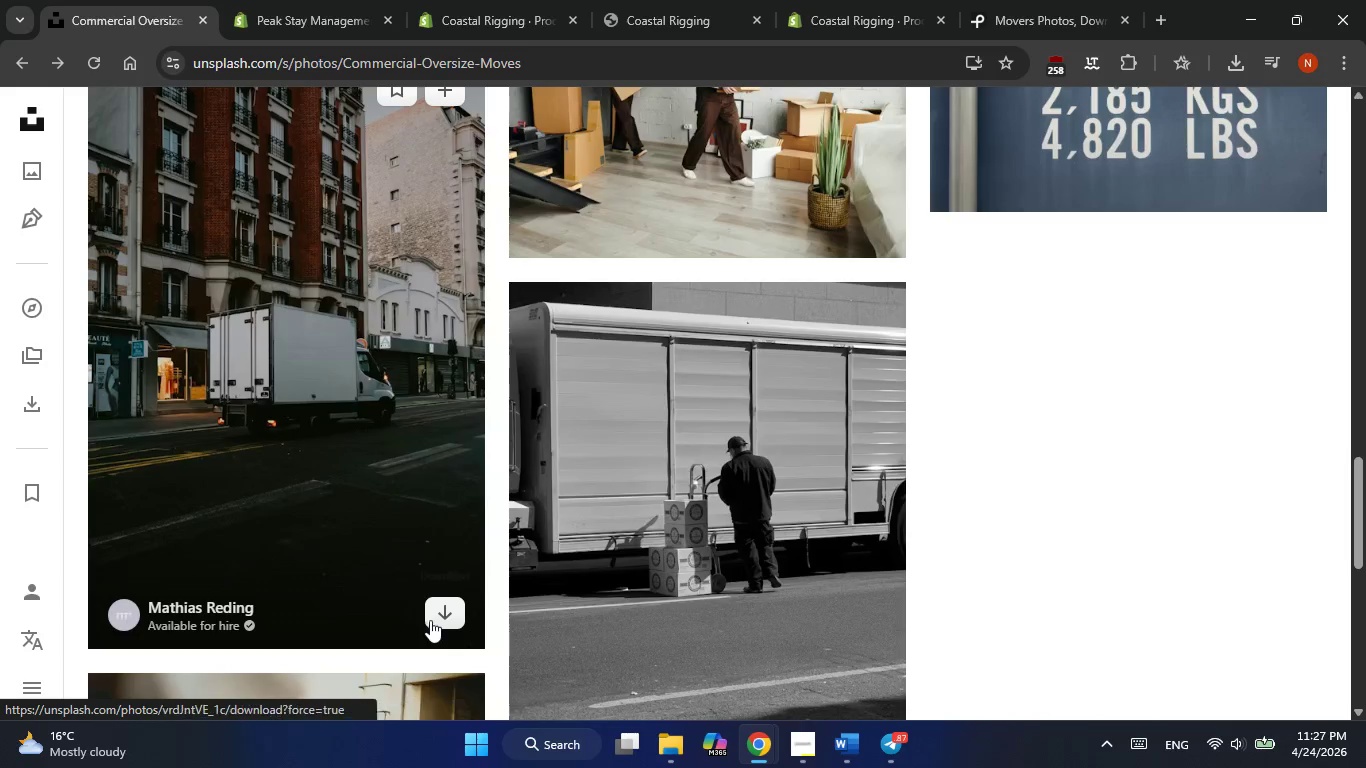 
left_click([438, 617])
 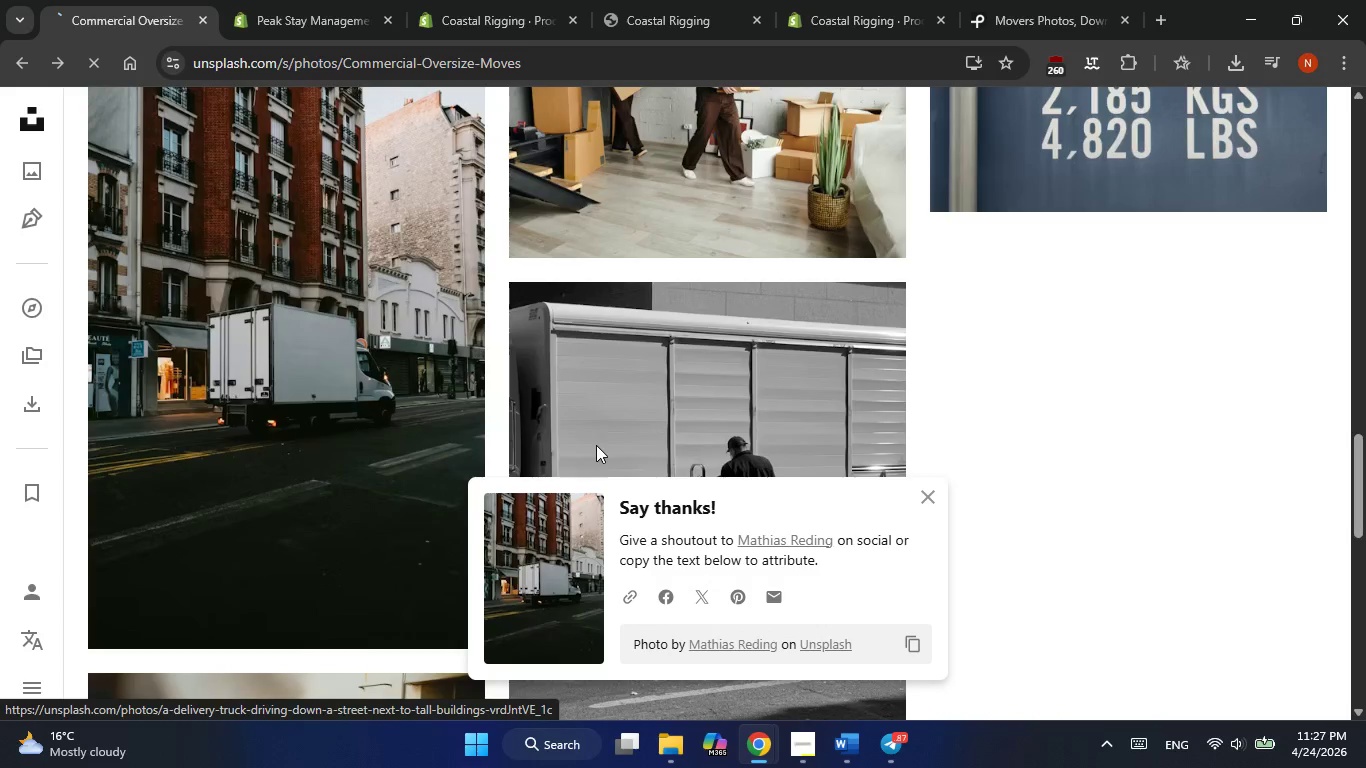 
scroll: coordinate [529, 403], scroll_direction: up, amount: 2.0
 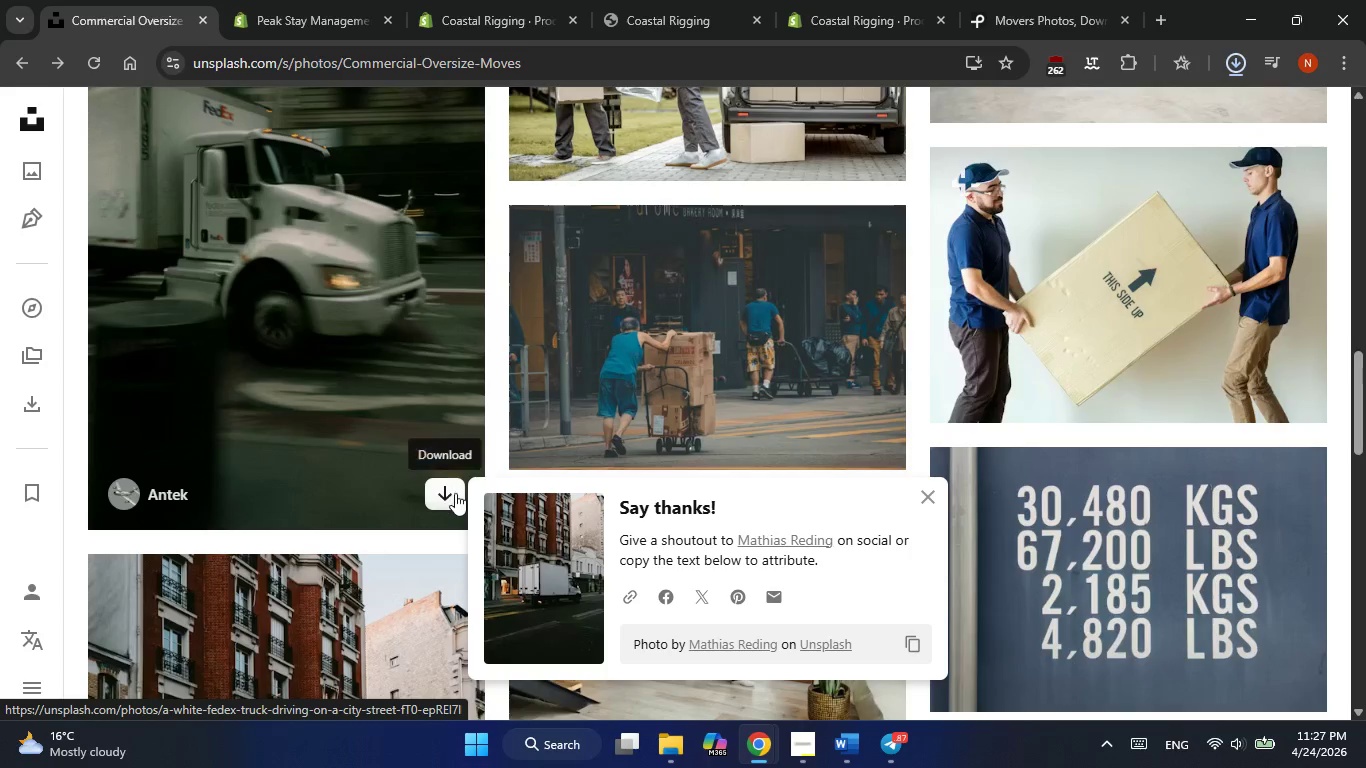 
left_click([453, 494])
 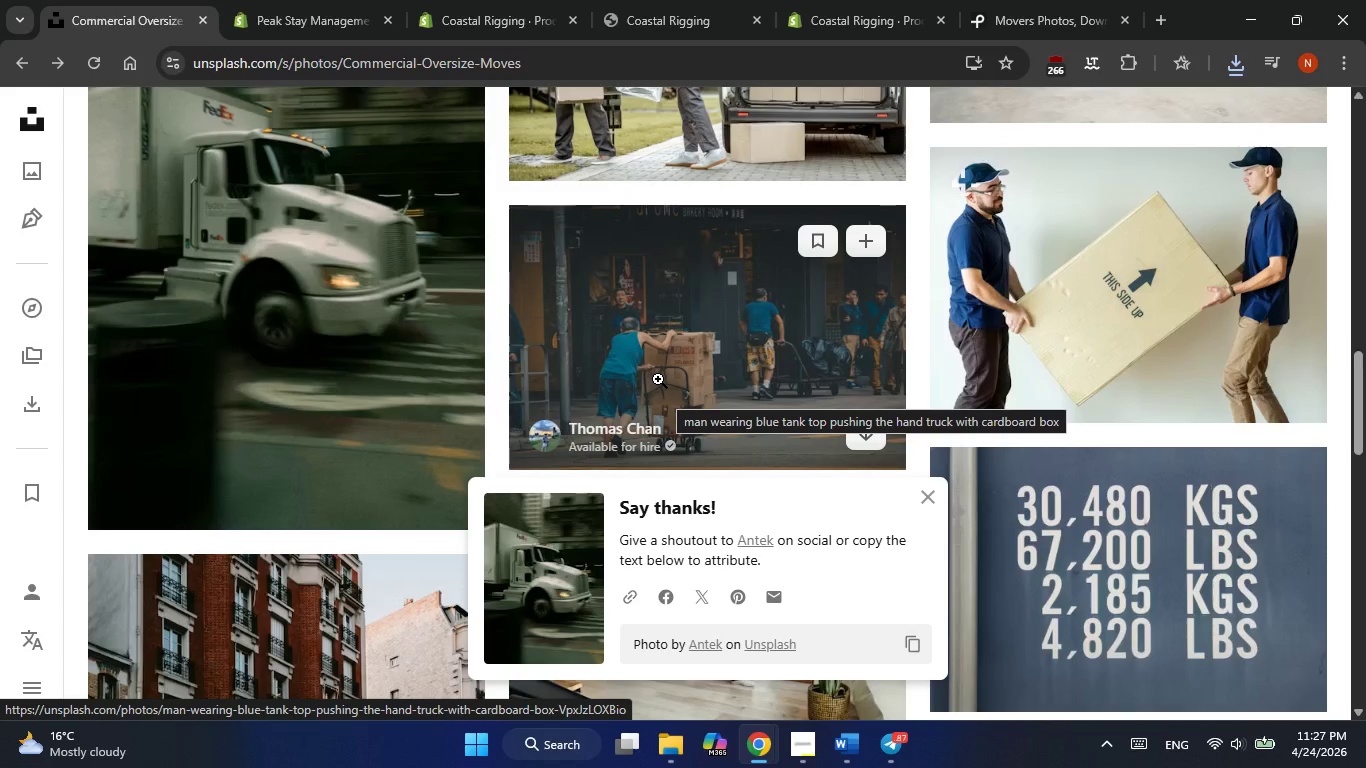 
wait(12.38)
 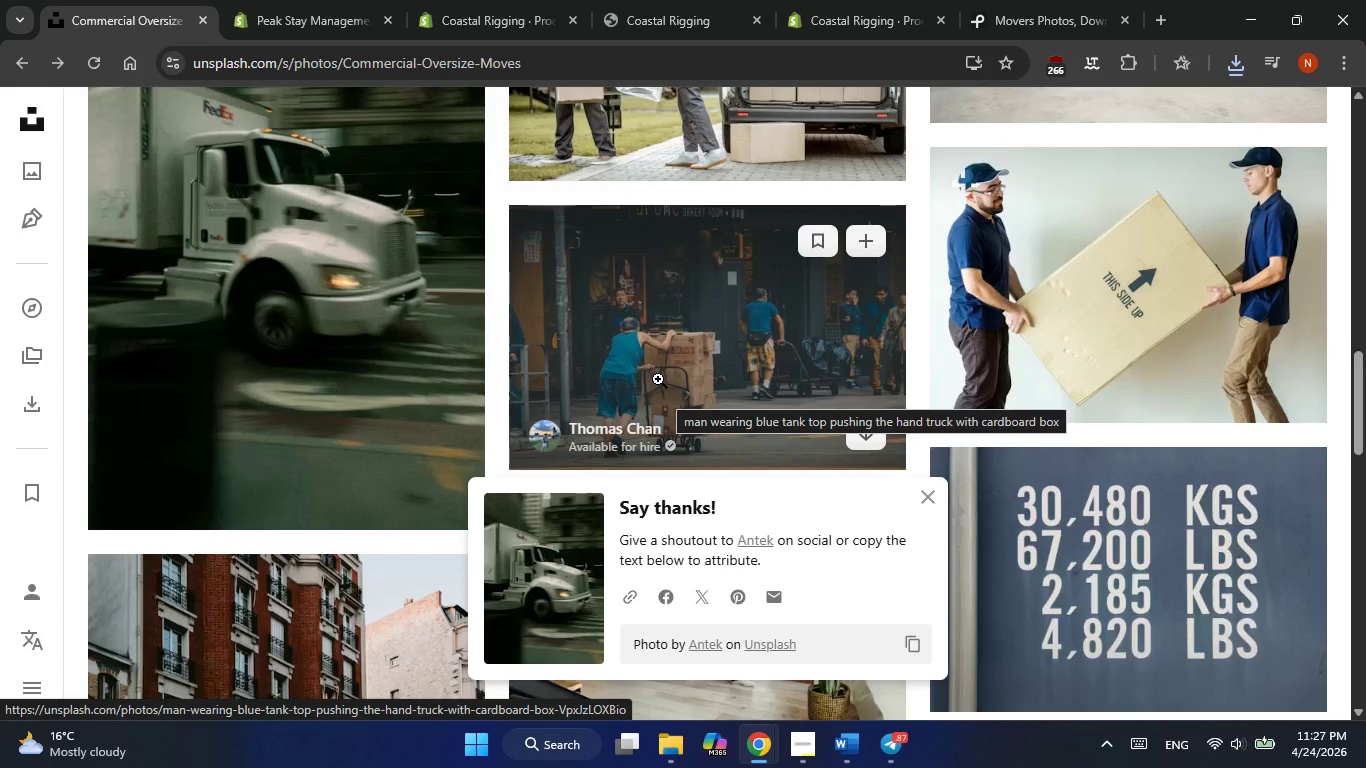 
scroll: coordinate [739, 401], scroll_direction: down, amount: 3.0
 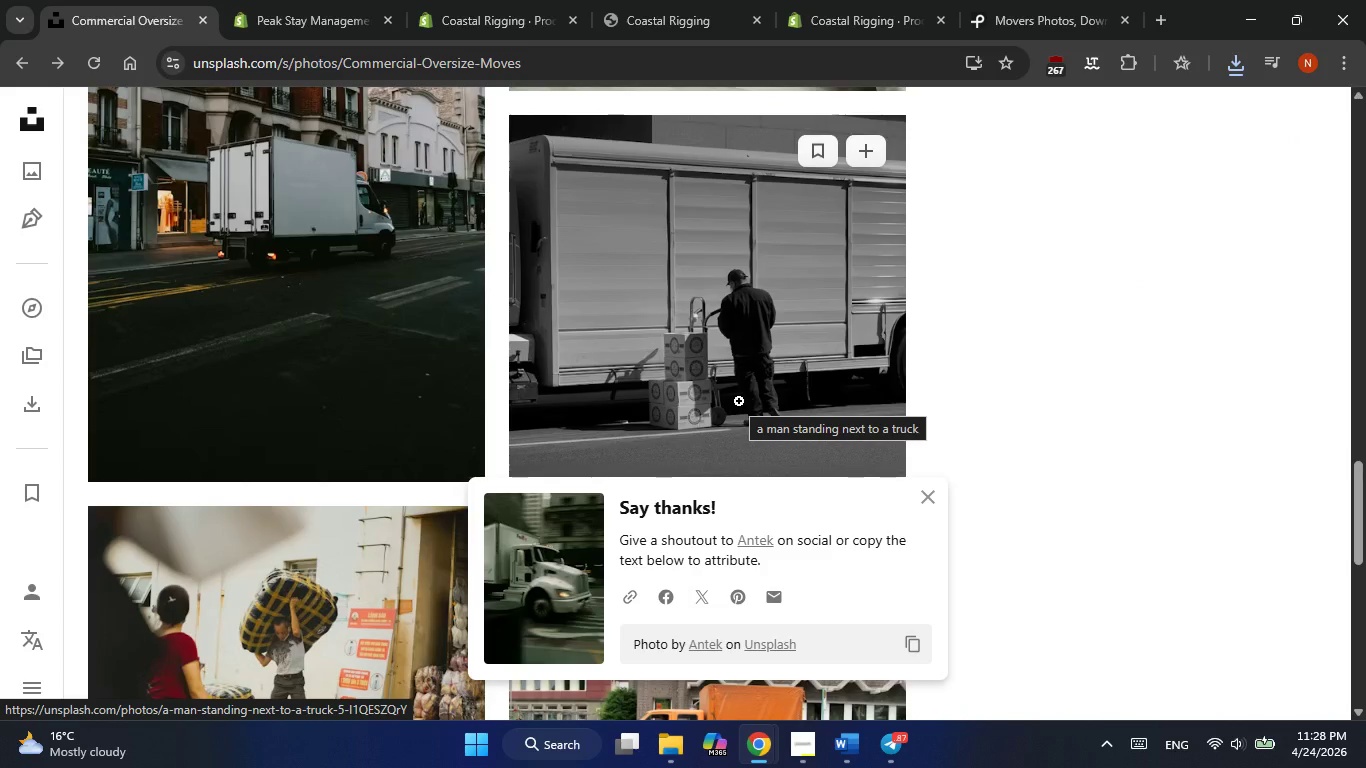 
wait(6.88)
 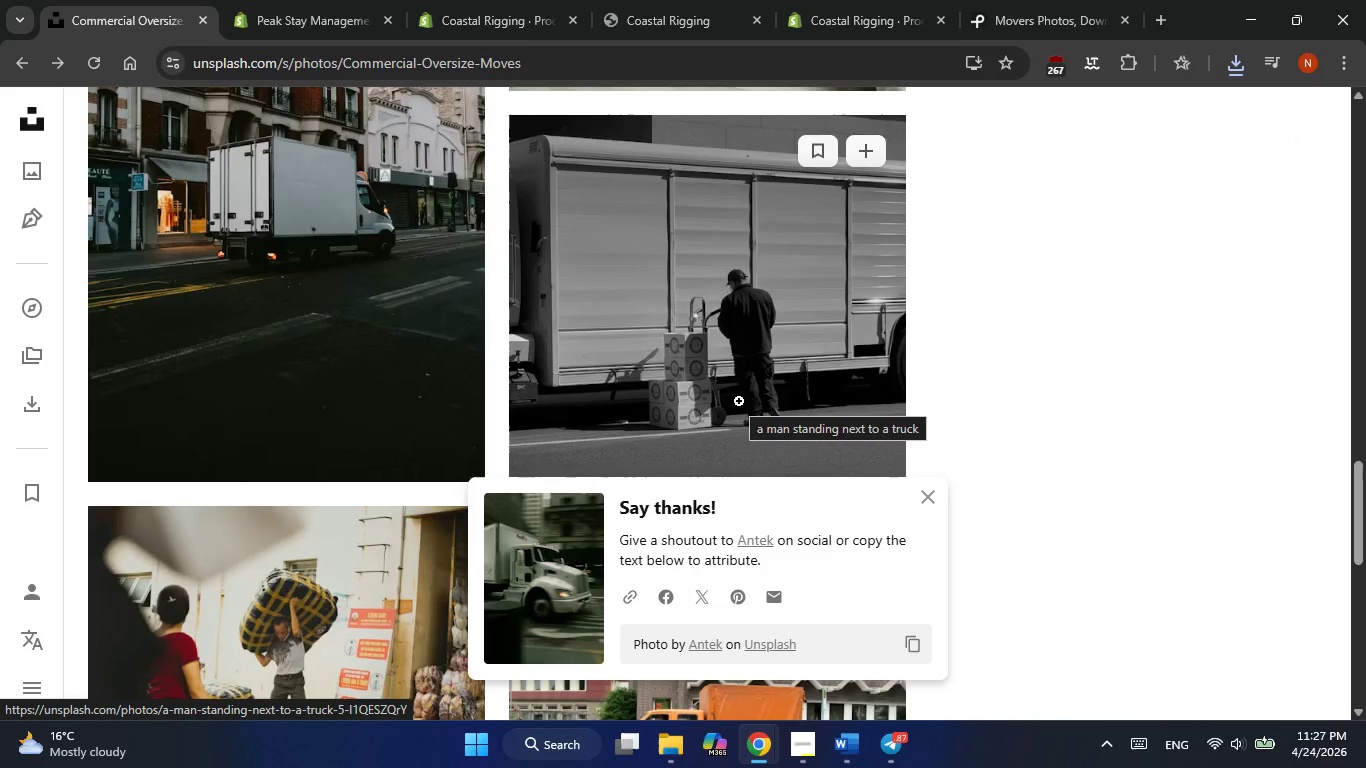 
scroll: coordinate [832, 385], scroll_direction: down, amount: 4.0
 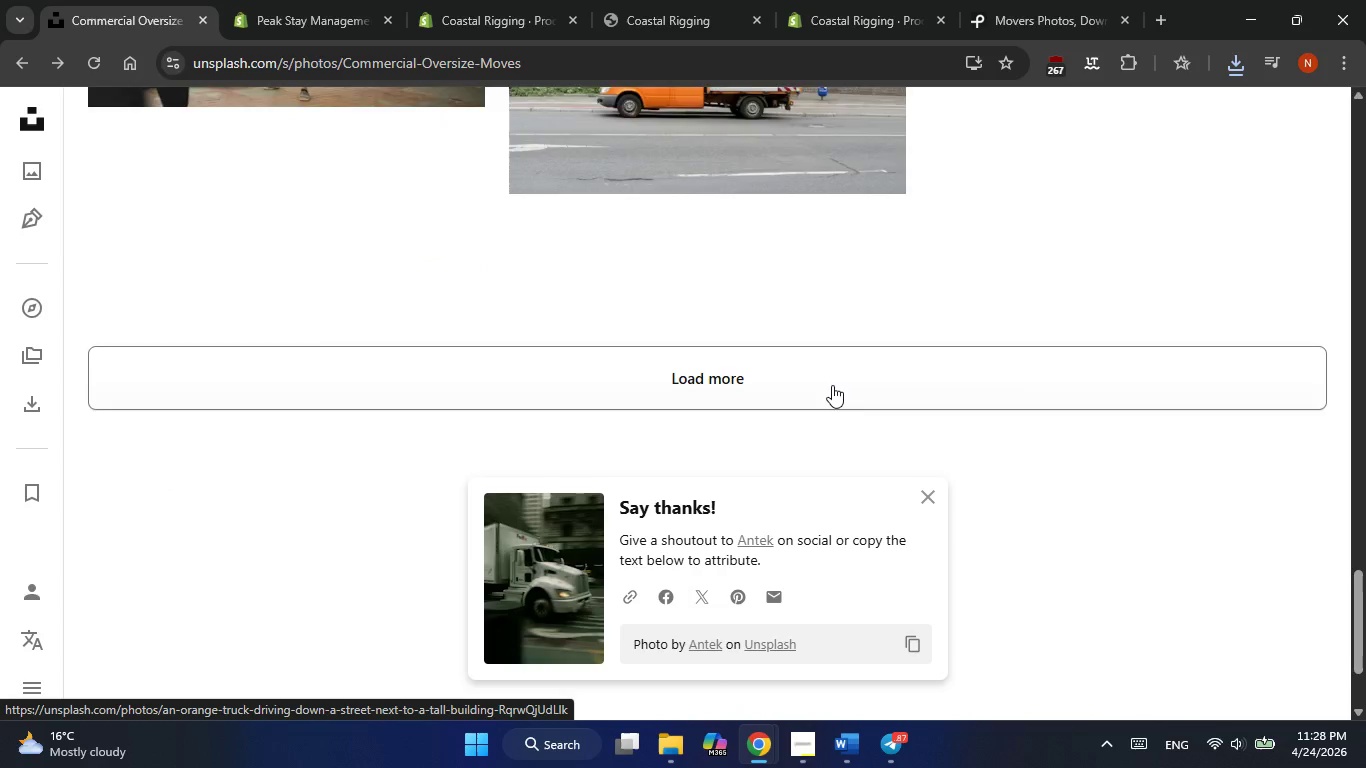 
scroll: coordinate [832, 385], scroll_direction: up, amount: 3.0
 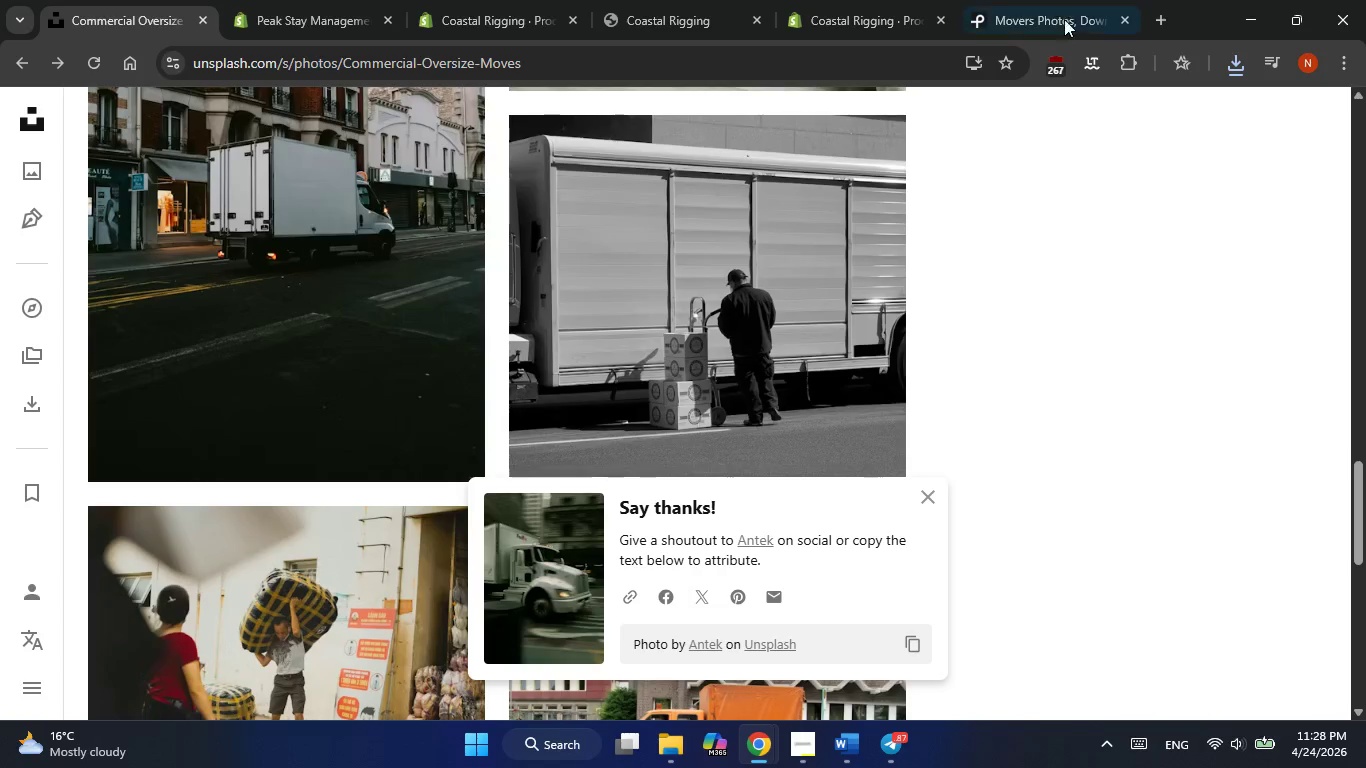 
left_click([1067, 11])
 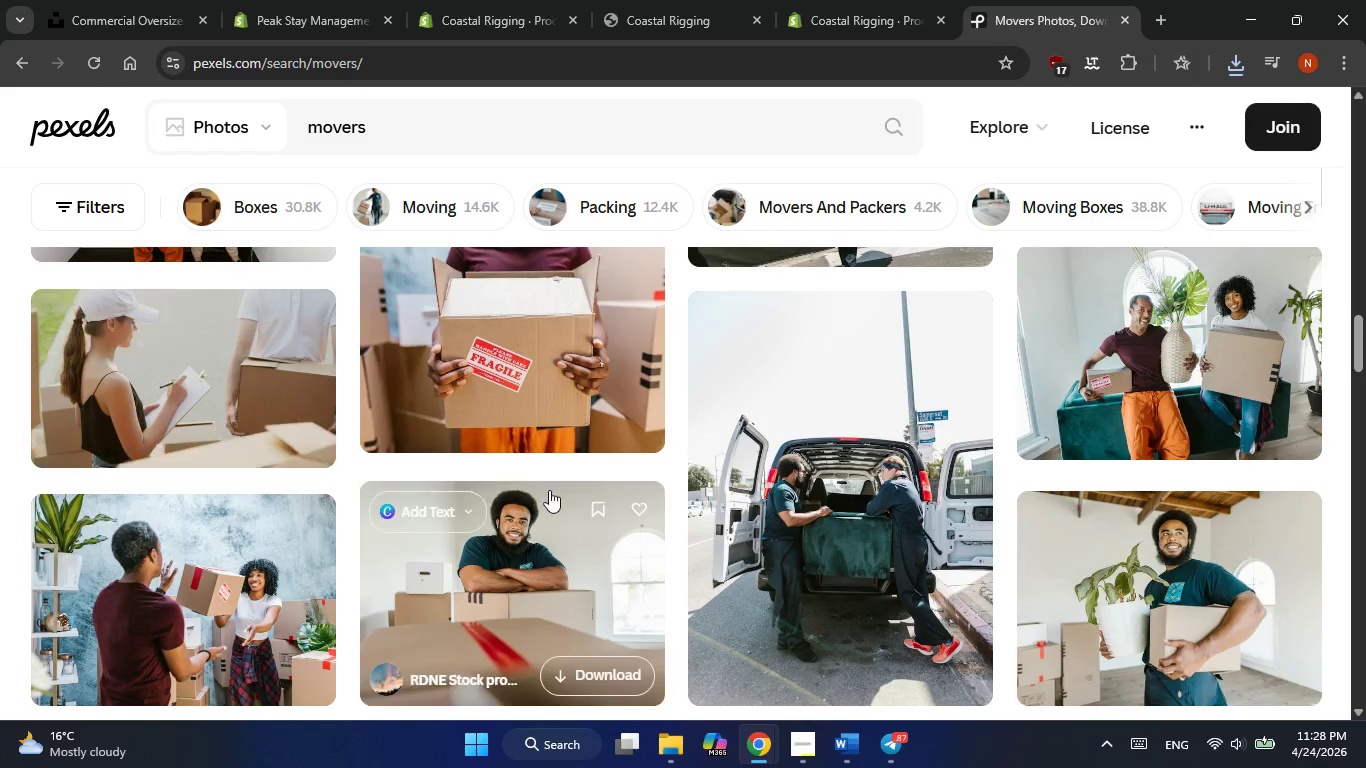 
scroll: coordinate [542, 495], scroll_direction: down, amount: 7.0
 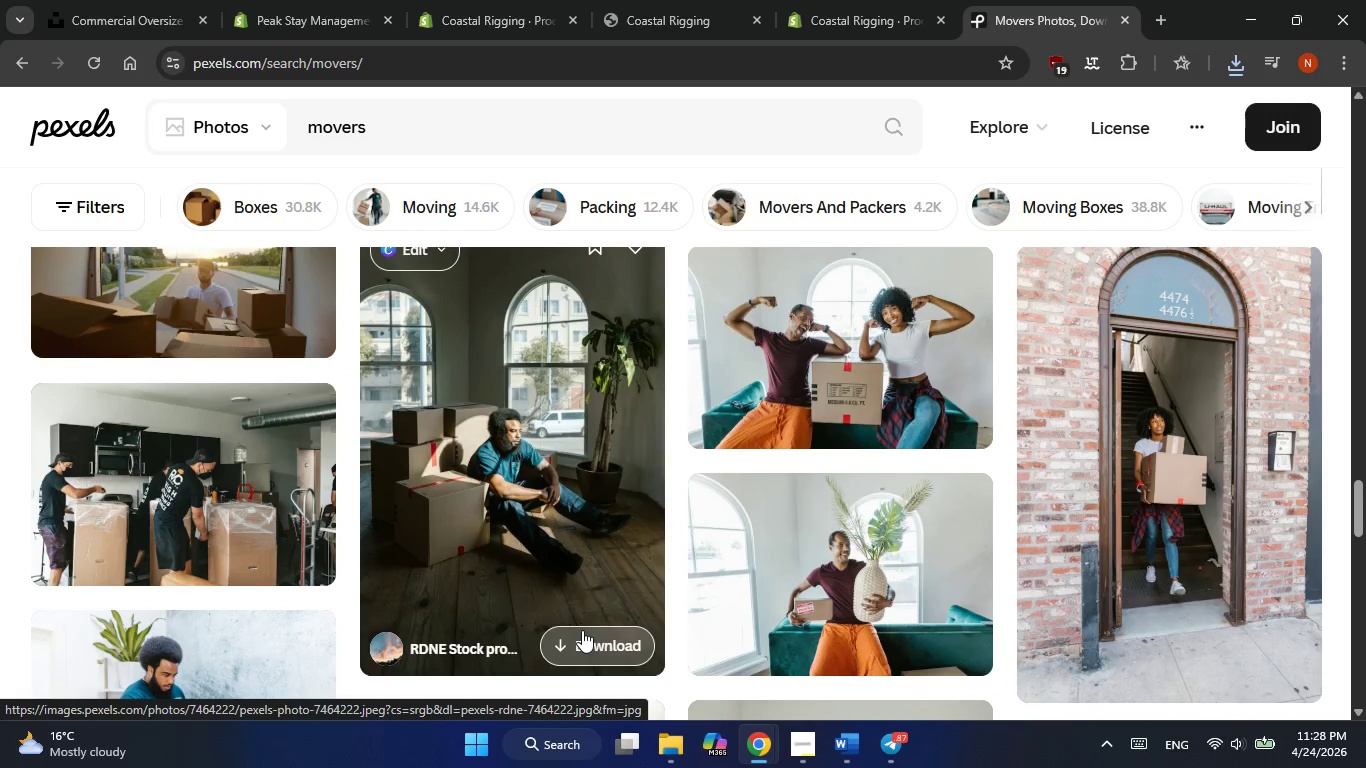 
left_click([582, 630])
 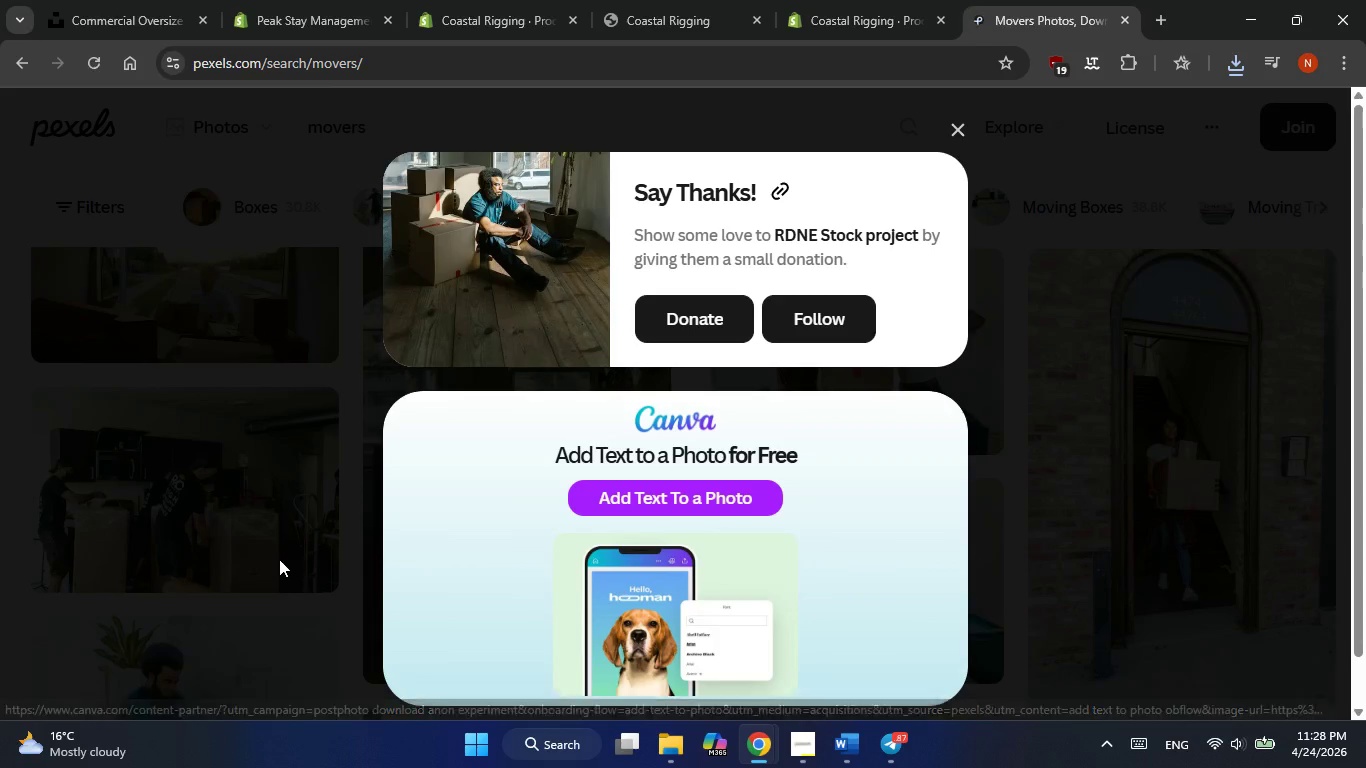 
left_click([297, 533])
 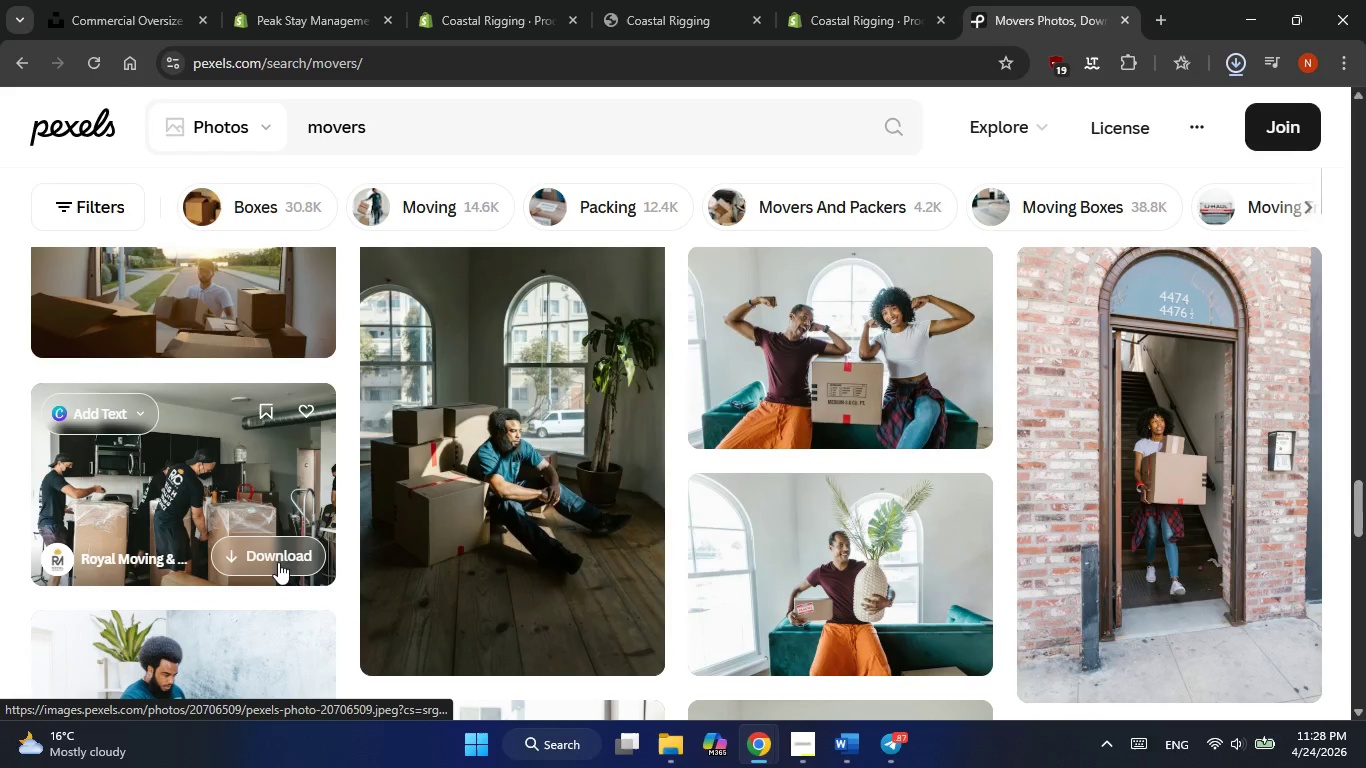 
left_click([278, 560])
 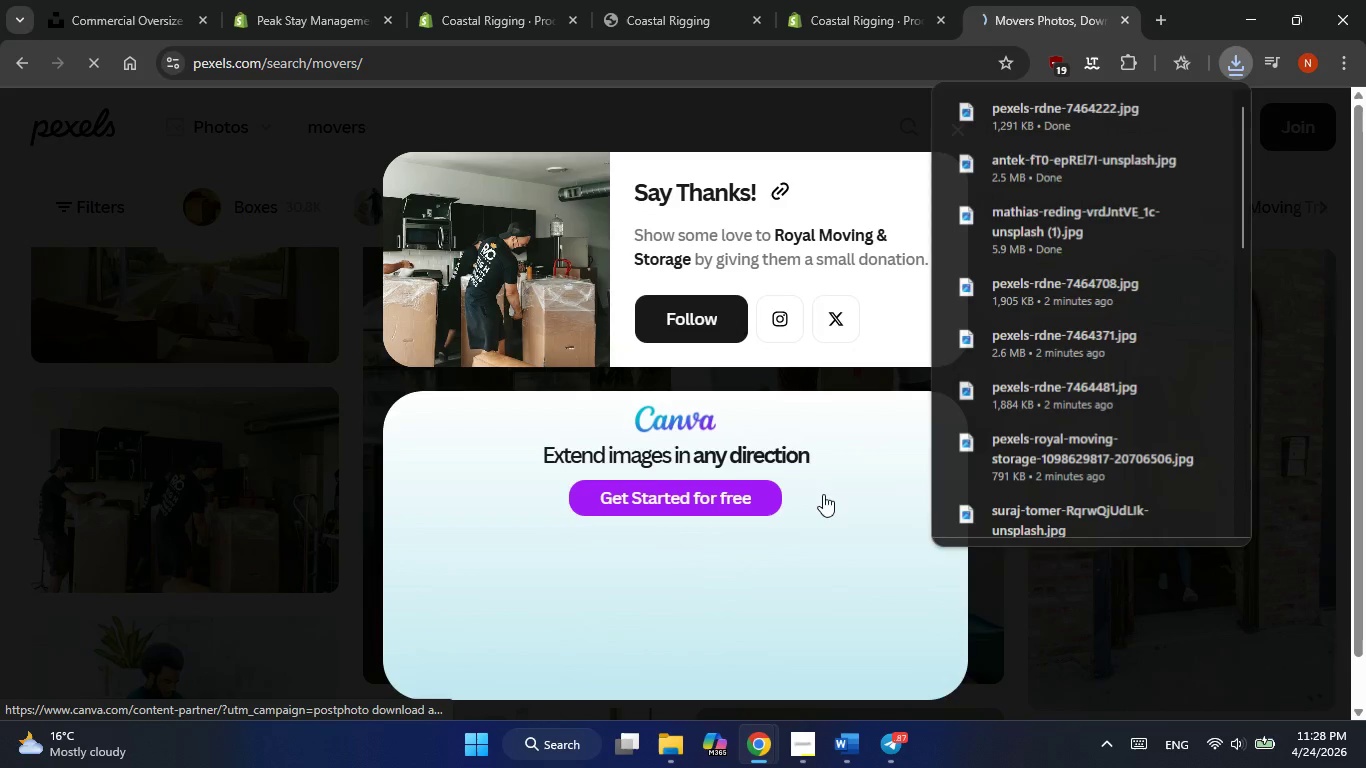 
left_click([1018, 594])
 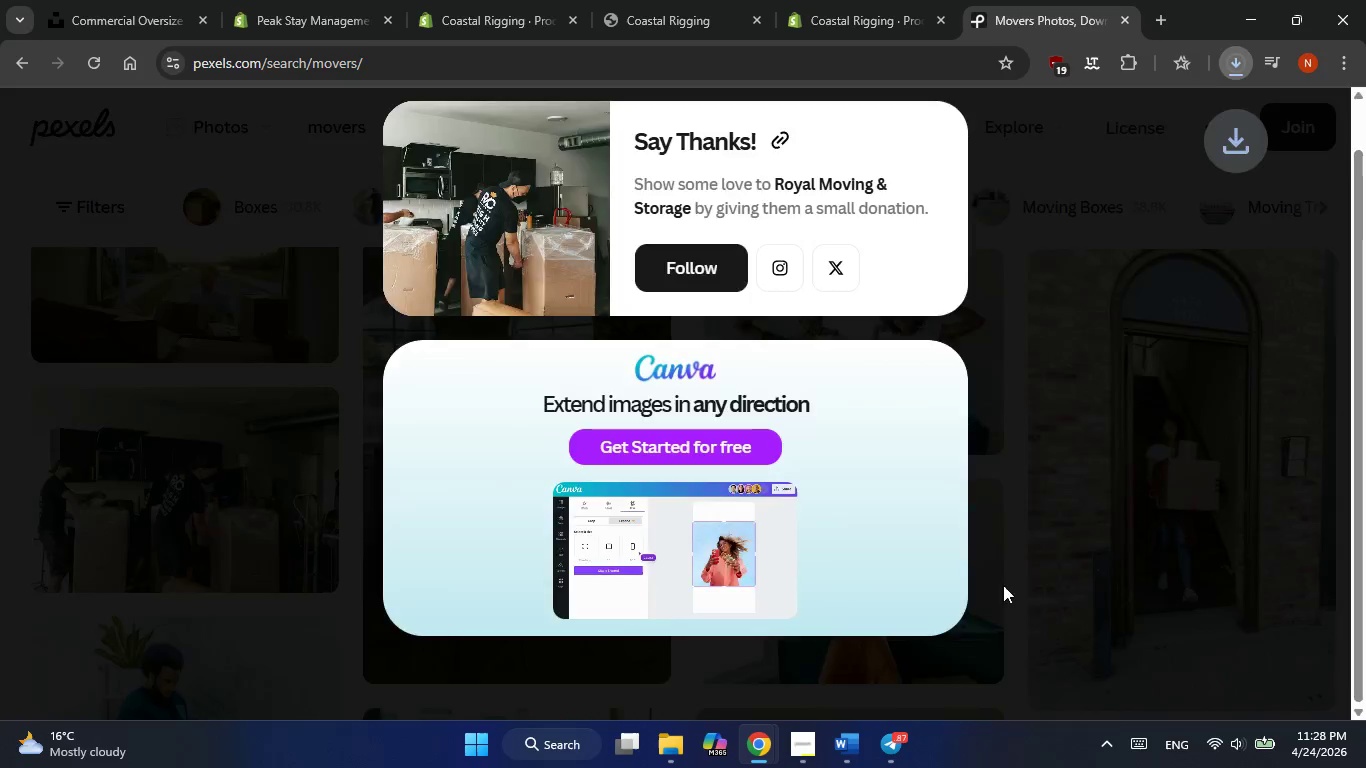 
scroll: coordinate [1003, 585], scroll_direction: down, amount: 5.0
 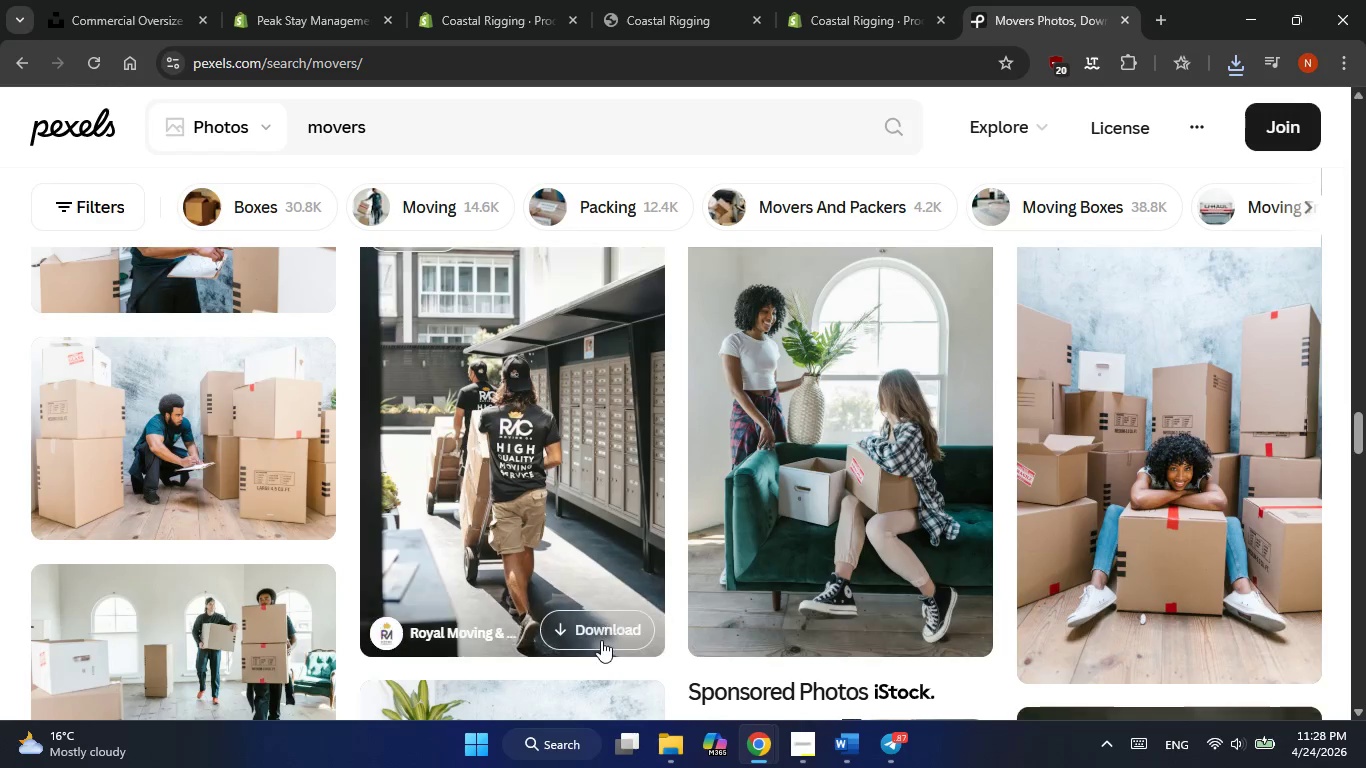 
left_click([599, 622])
 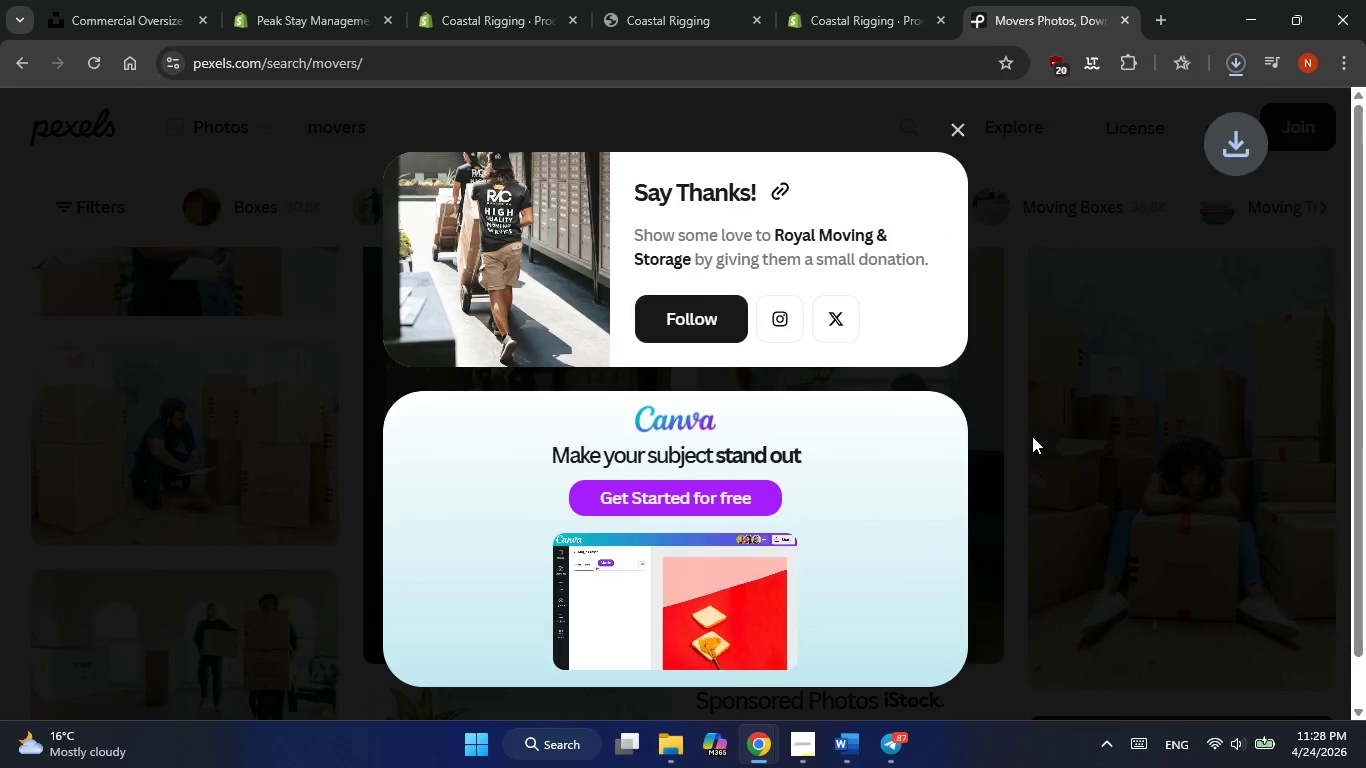 
scroll: coordinate [1067, 495], scroll_direction: down, amount: 1.0
 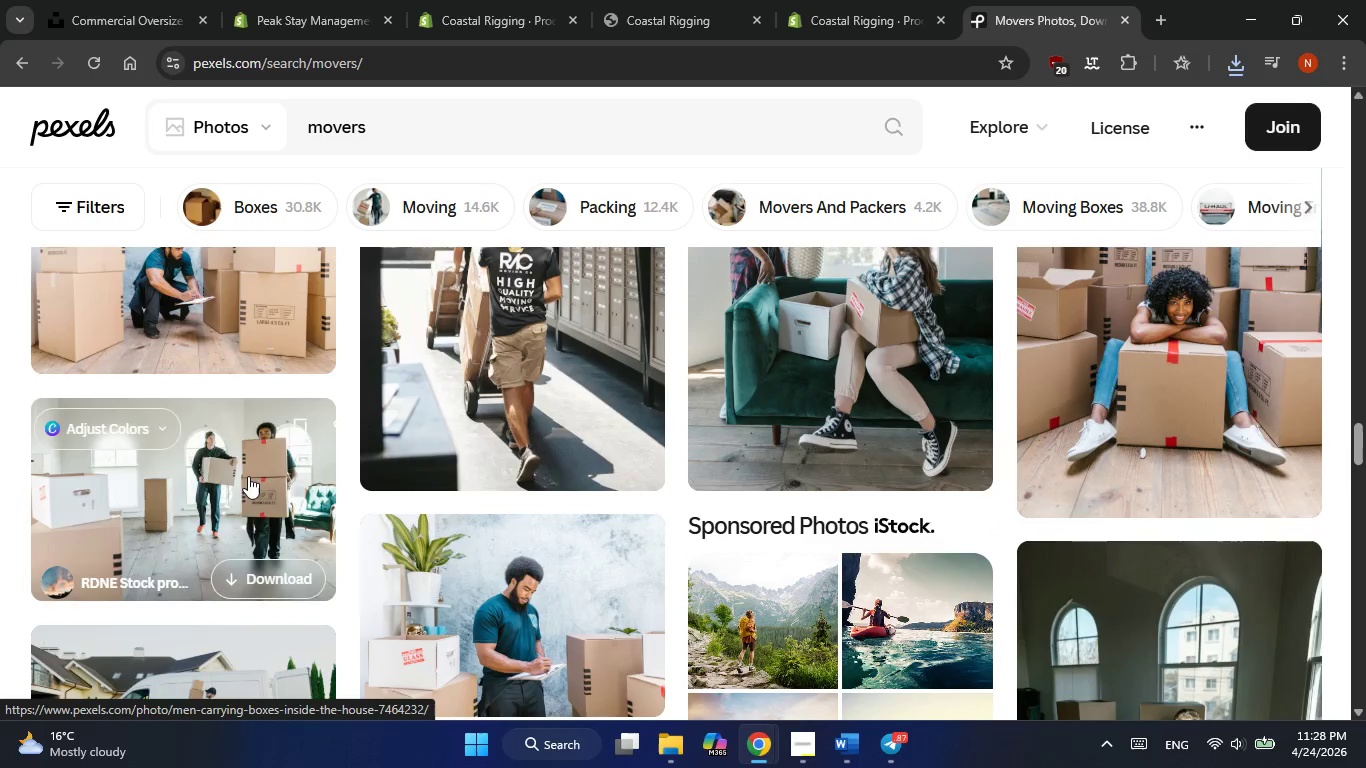 
left_click([269, 562])
 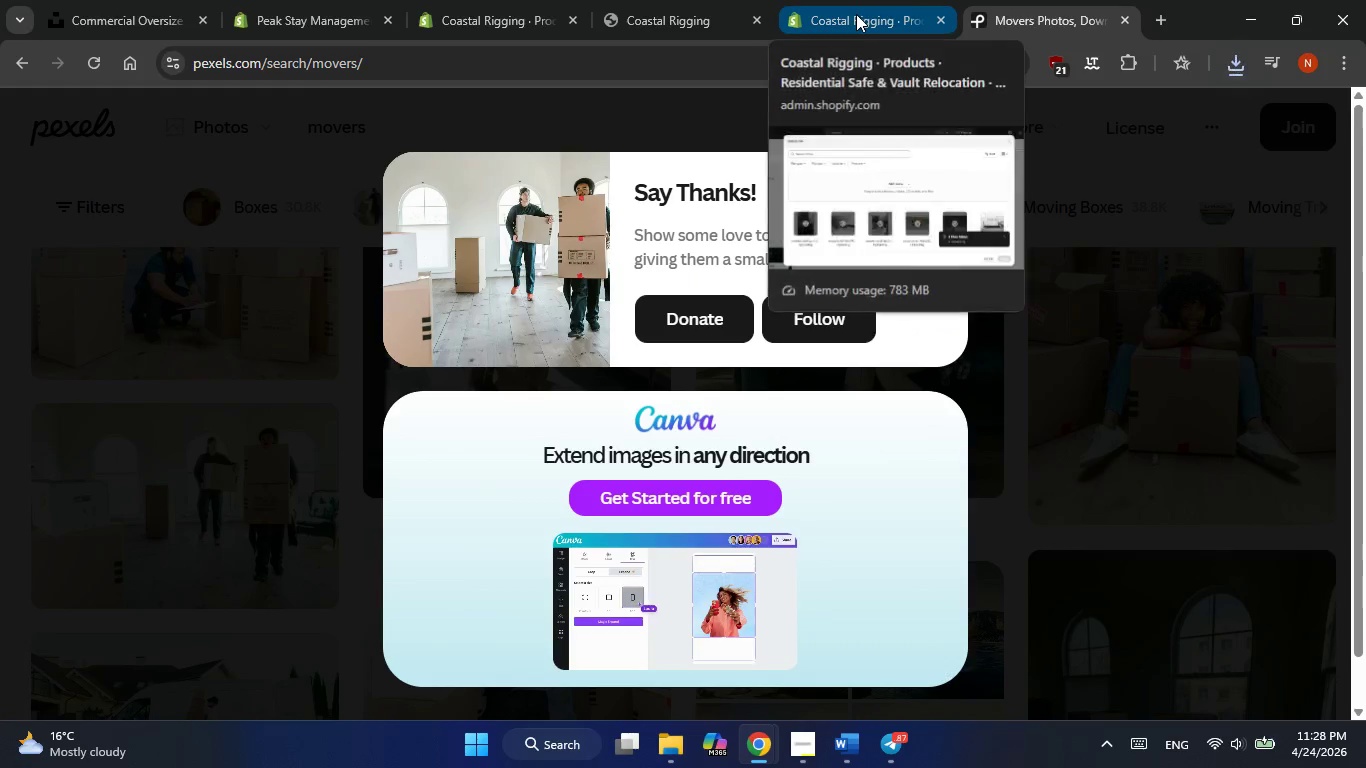 
left_click([856, 14])
 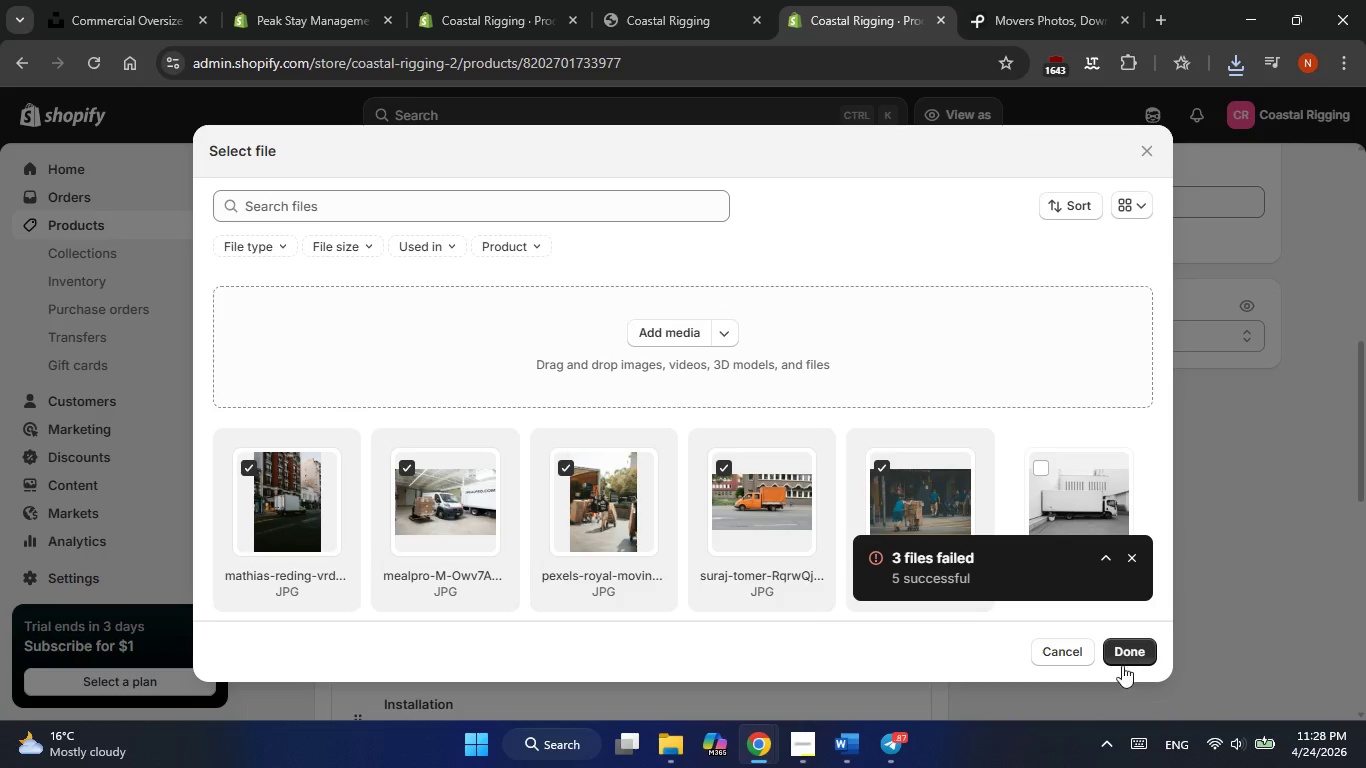 
left_click([1121, 648])
 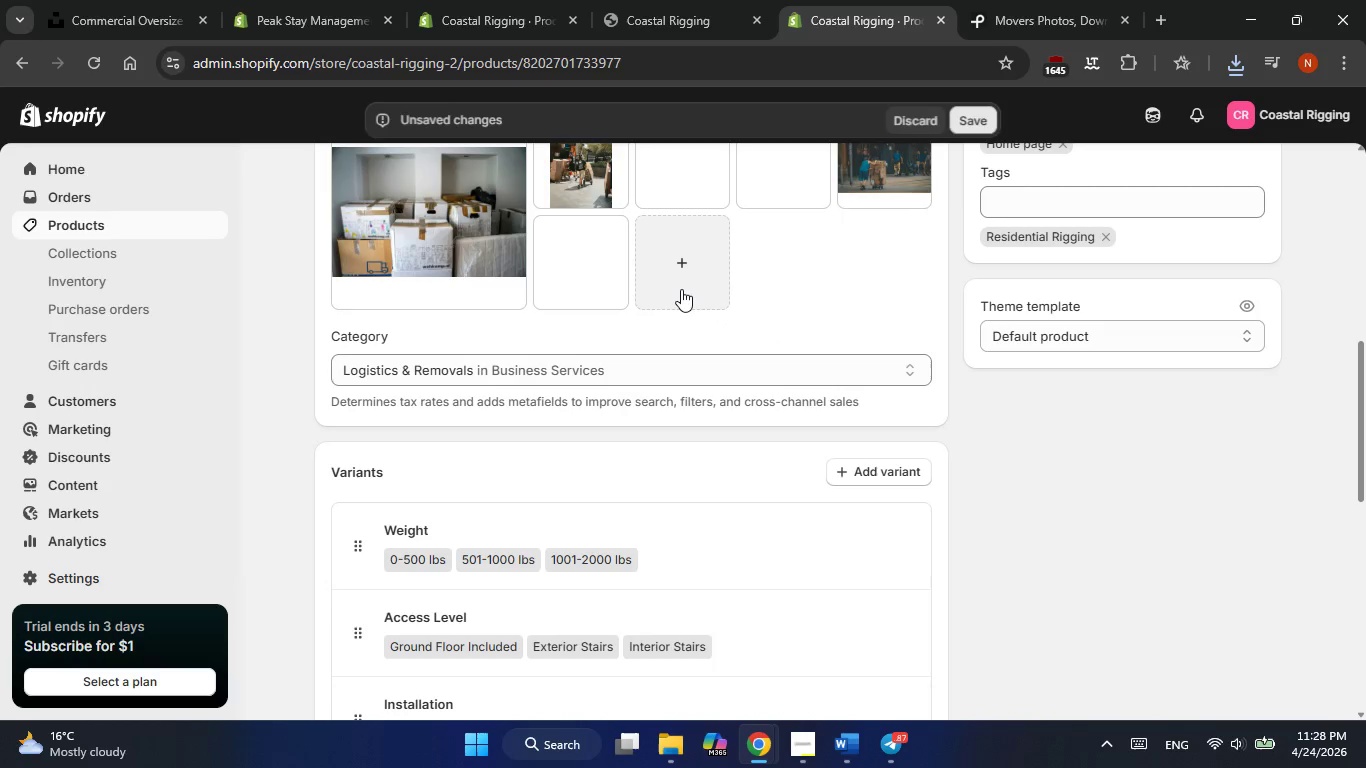 
left_click([681, 289])
 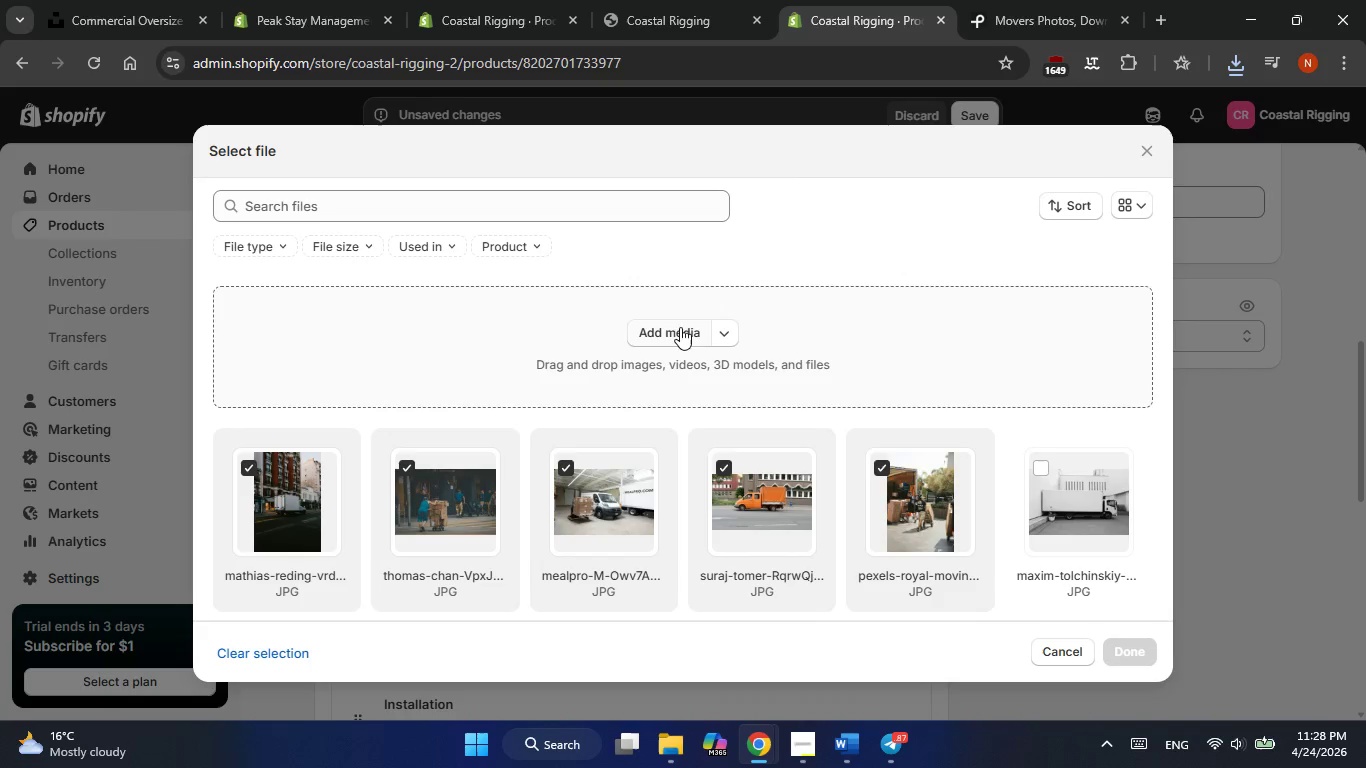 
left_click([679, 331])
 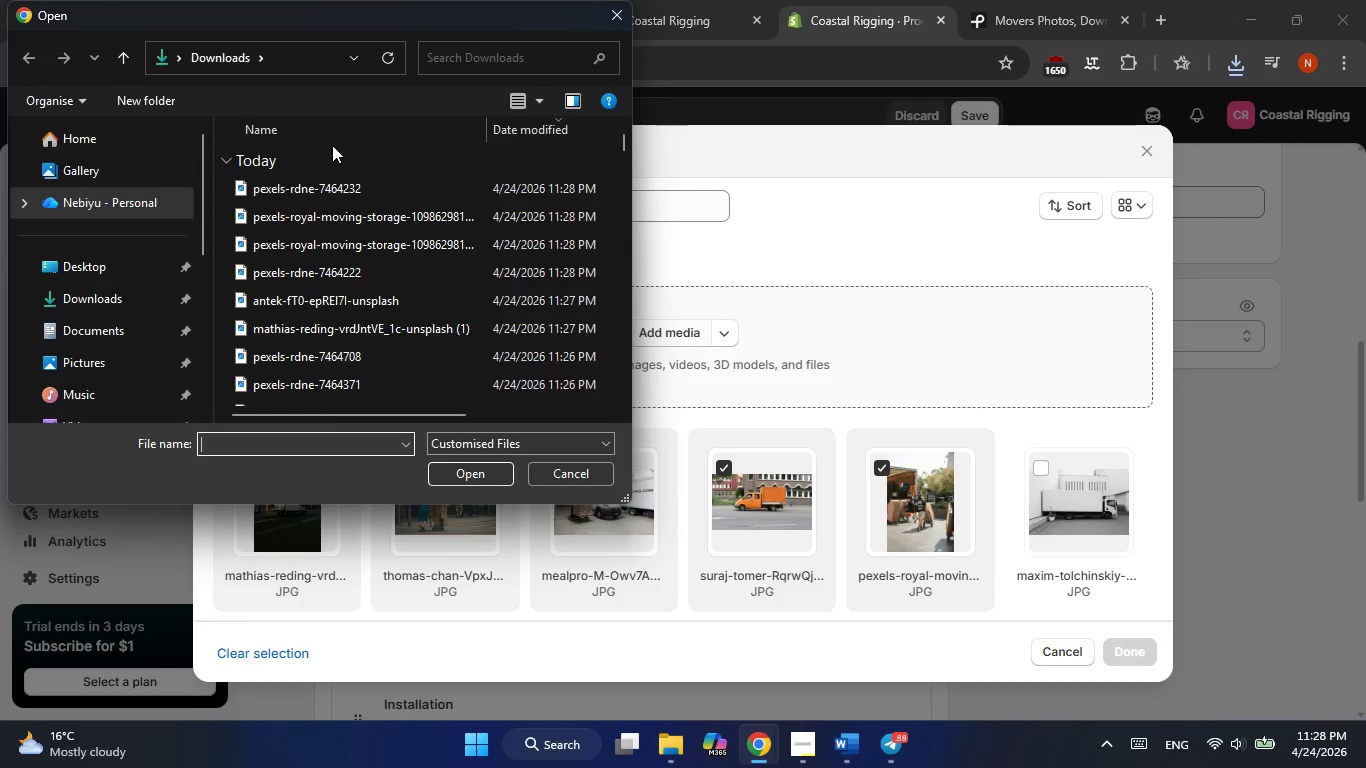 
wait(5.88)
 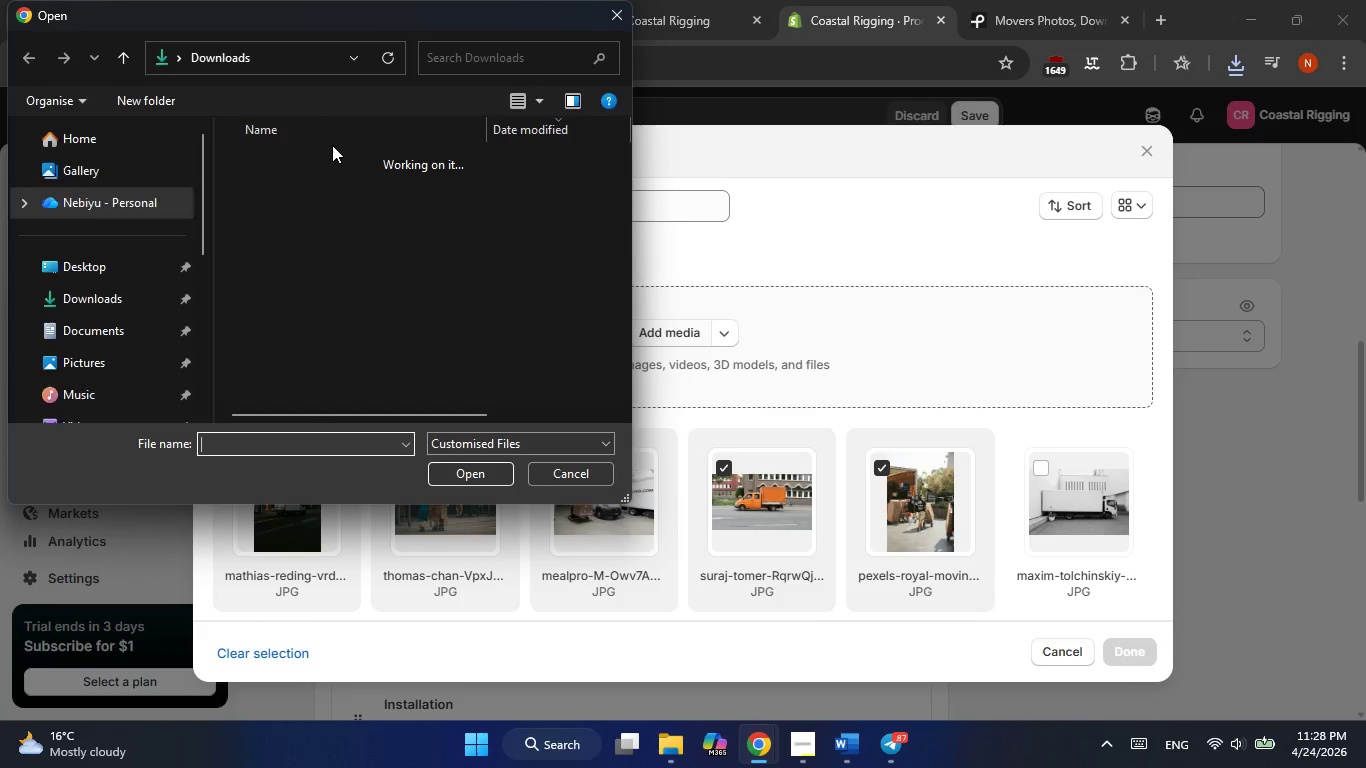 
left_click_drag(start_coordinate=[222, 185], to_coordinate=[540, 327])
 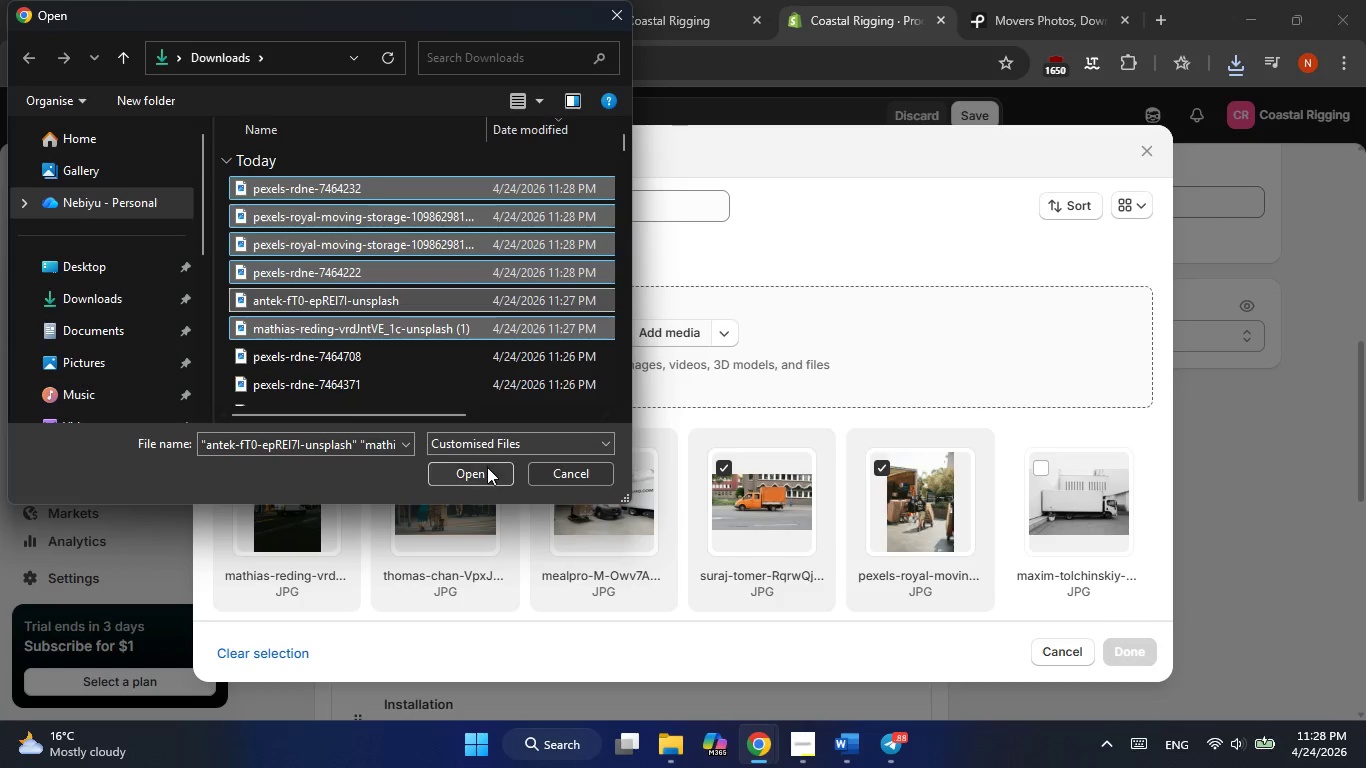 
left_click([485, 470])
 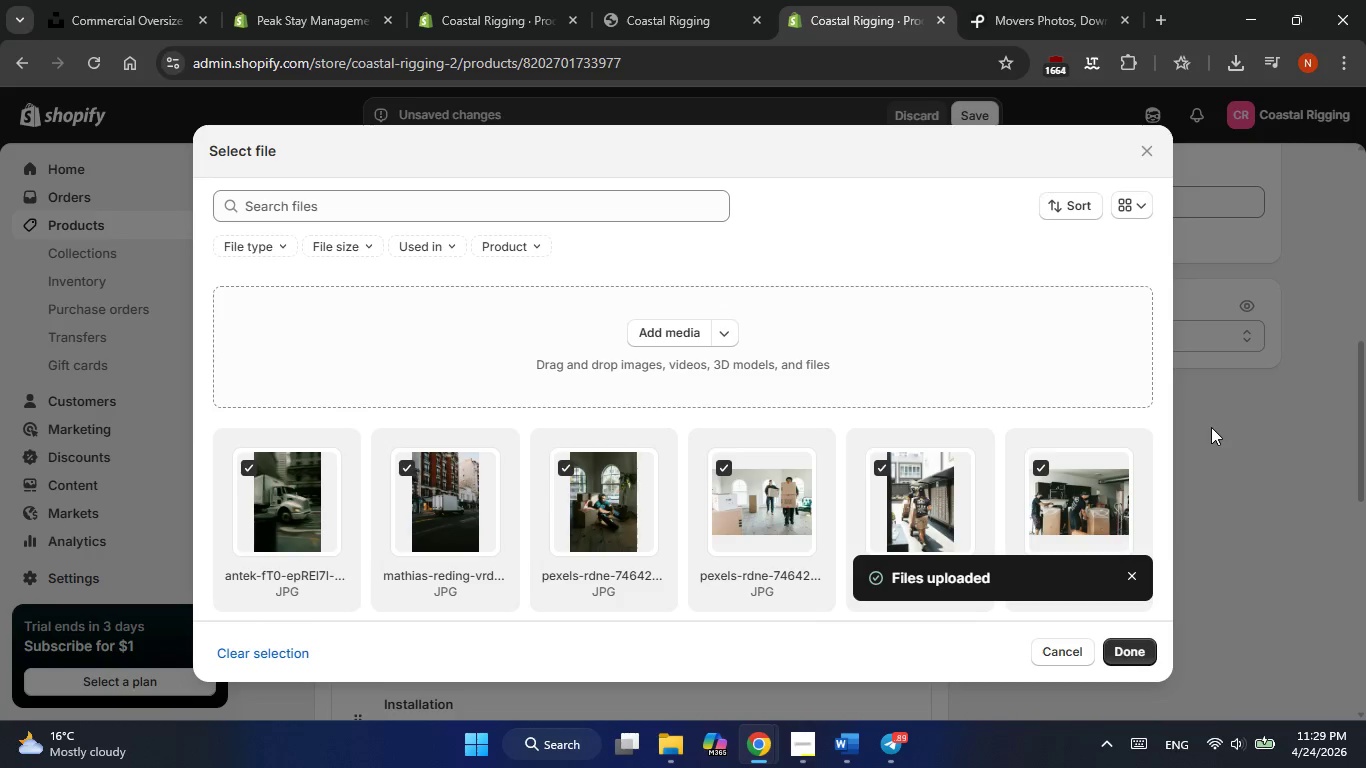 
wait(42.41)
 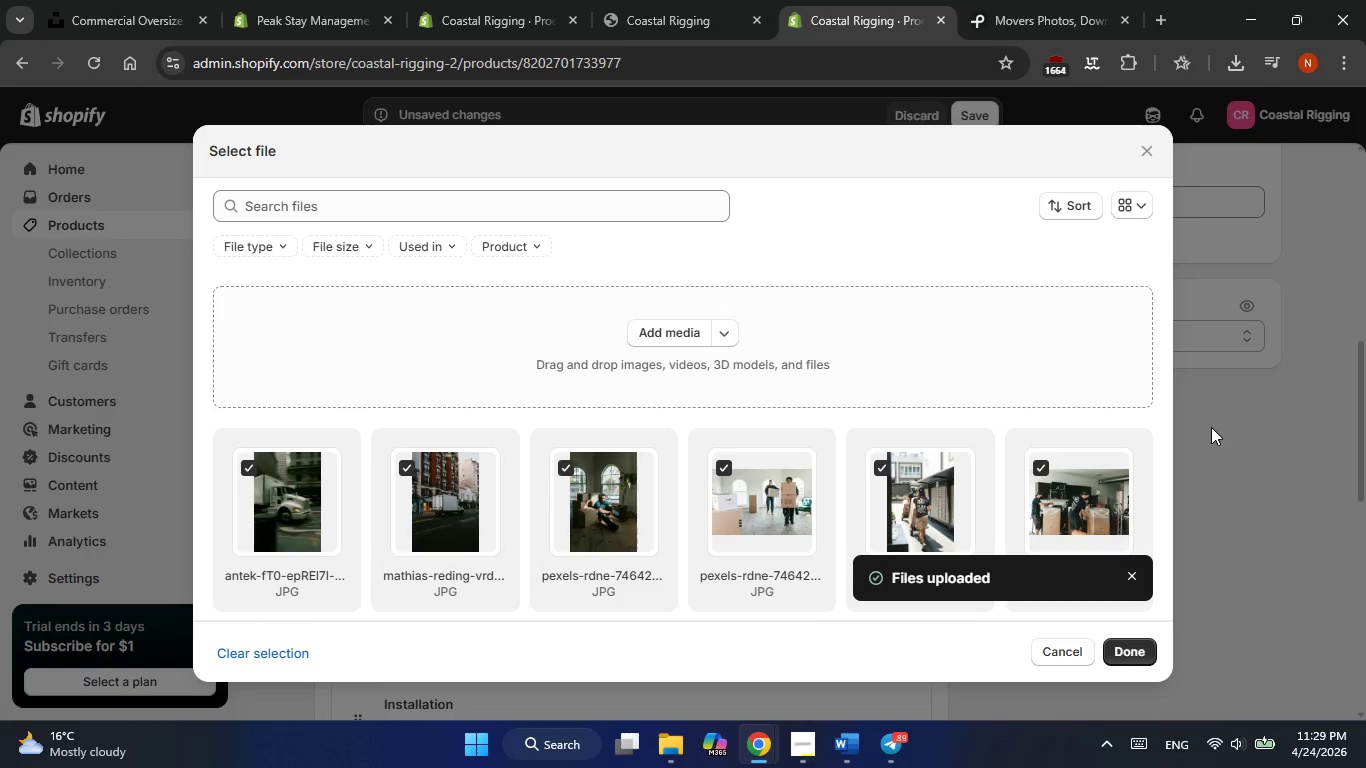 
left_click([1140, 656])
 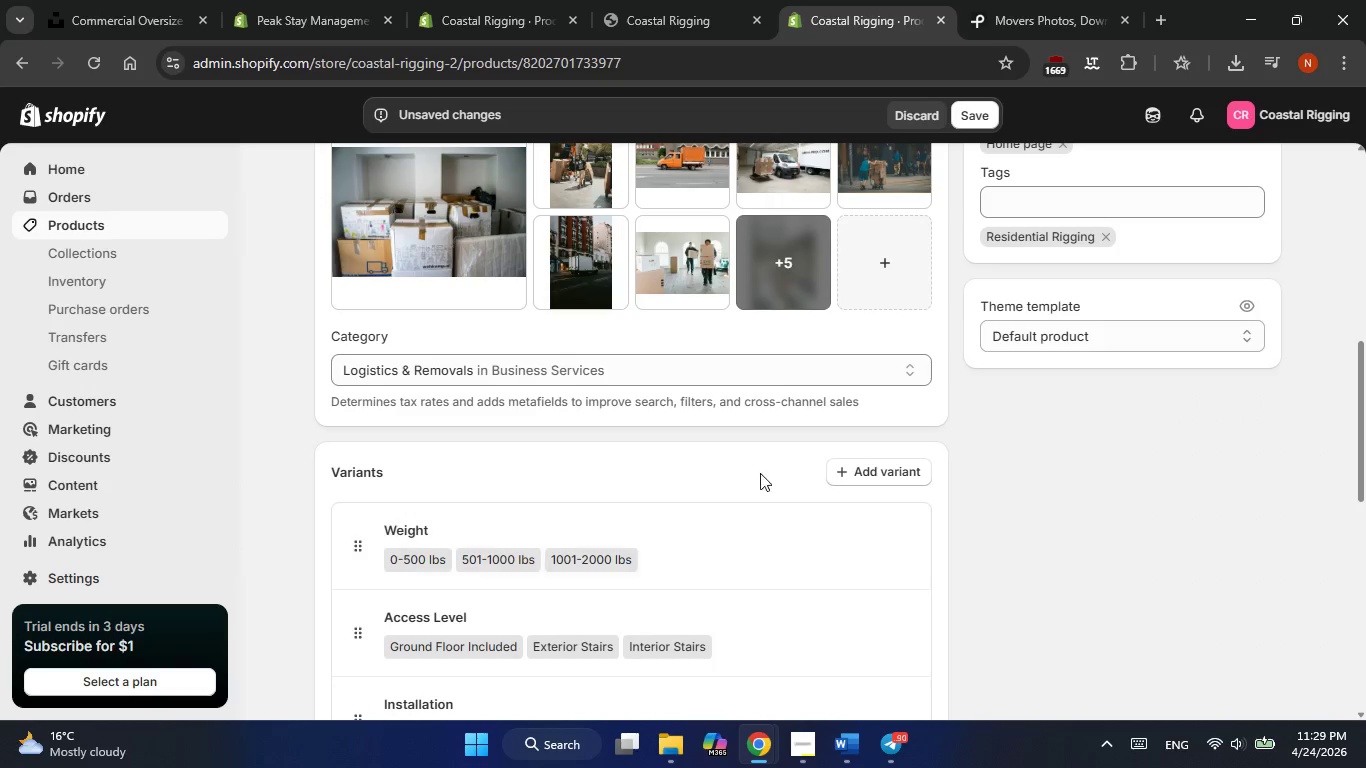 
scroll: coordinate [615, 362], scroll_direction: up, amount: 1.0
 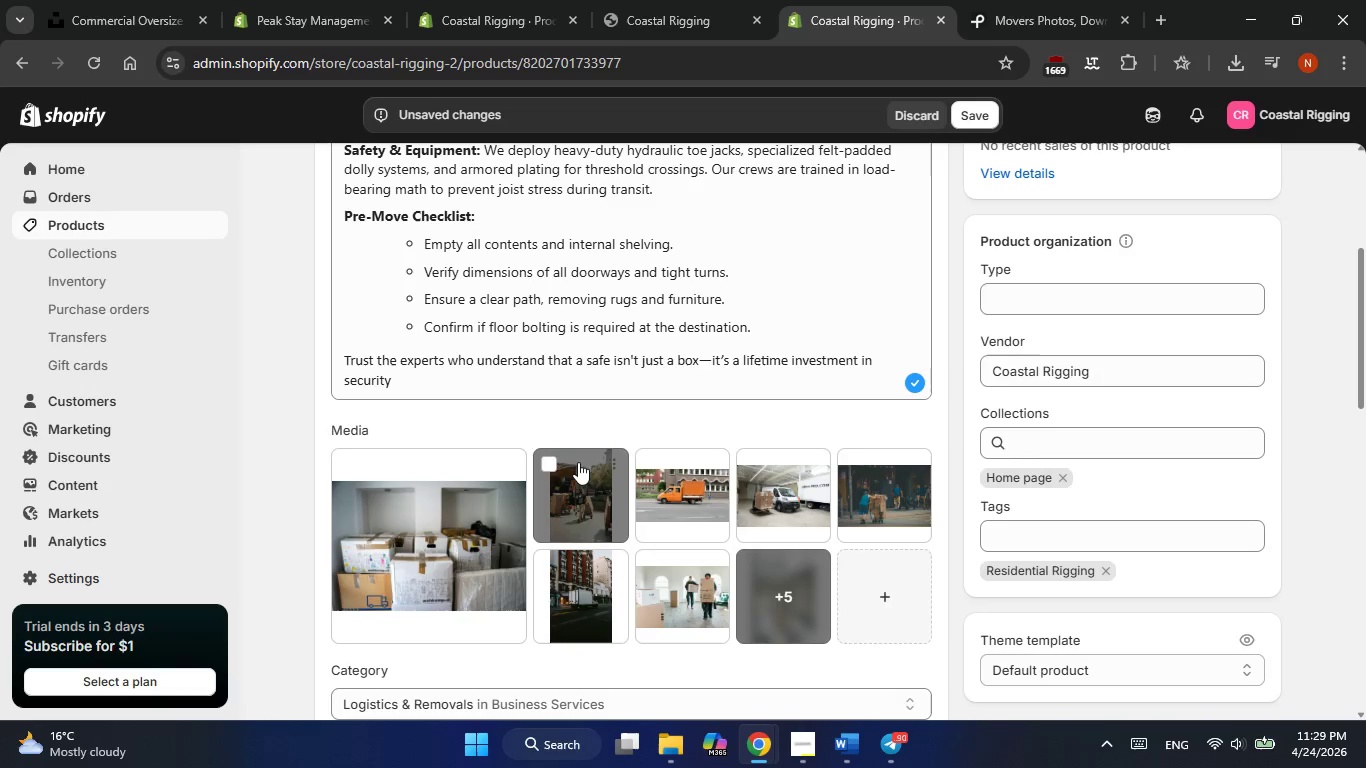 
left_click([549, 464])
 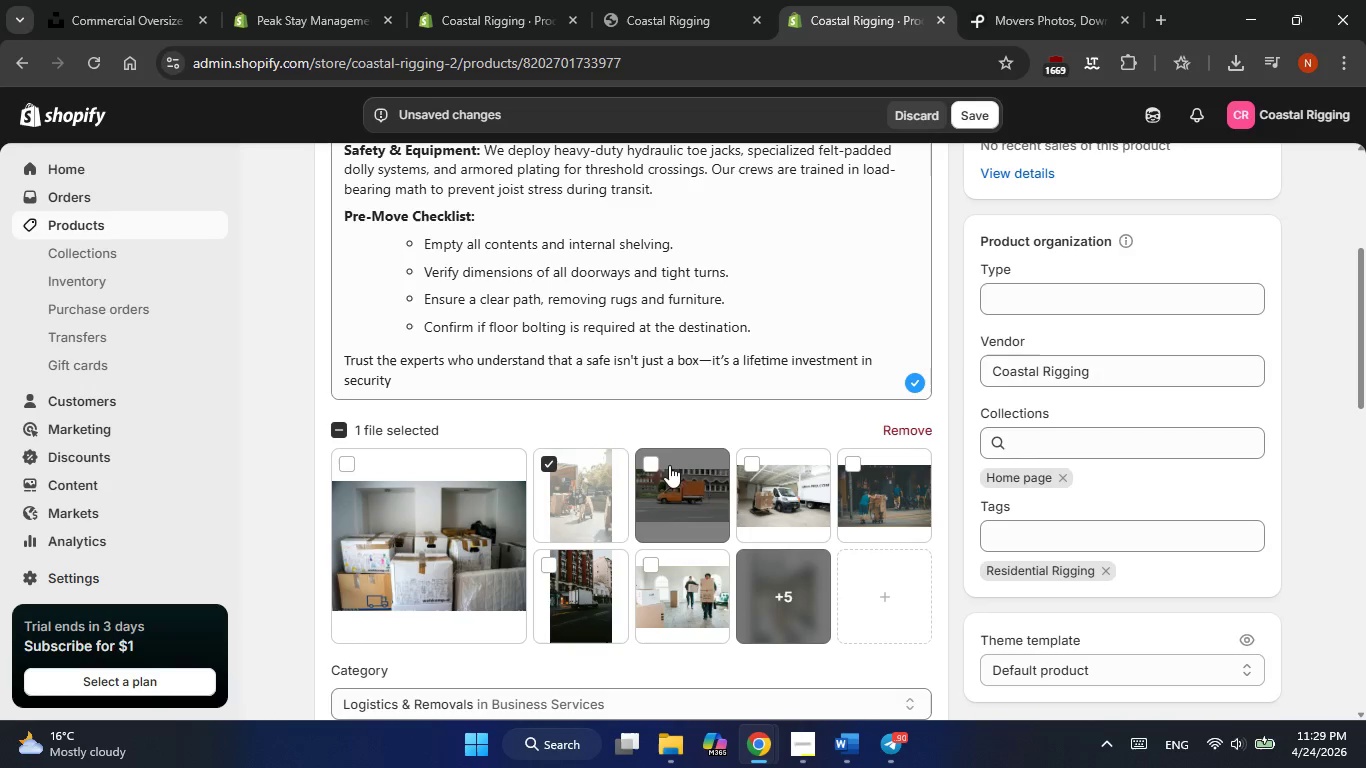 
left_click([649, 463])
 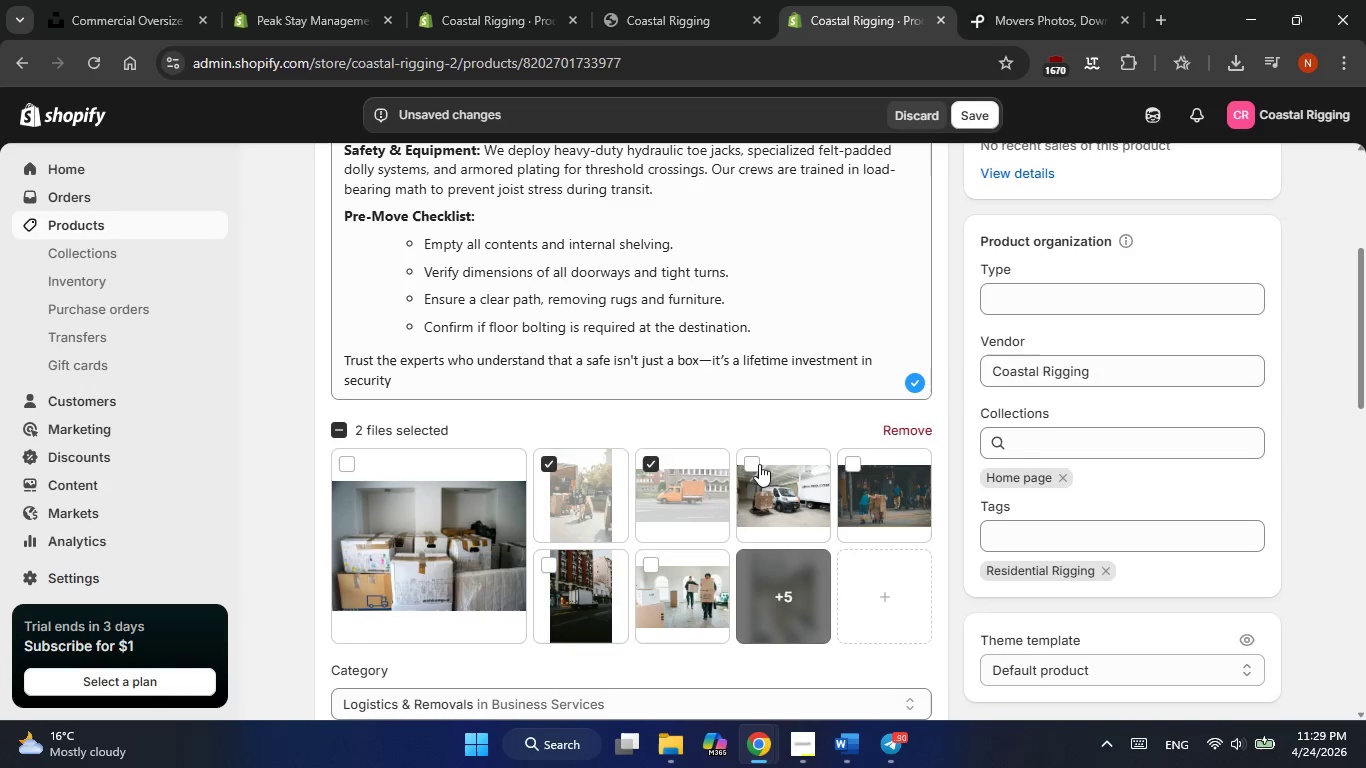 
left_click([759, 464])
 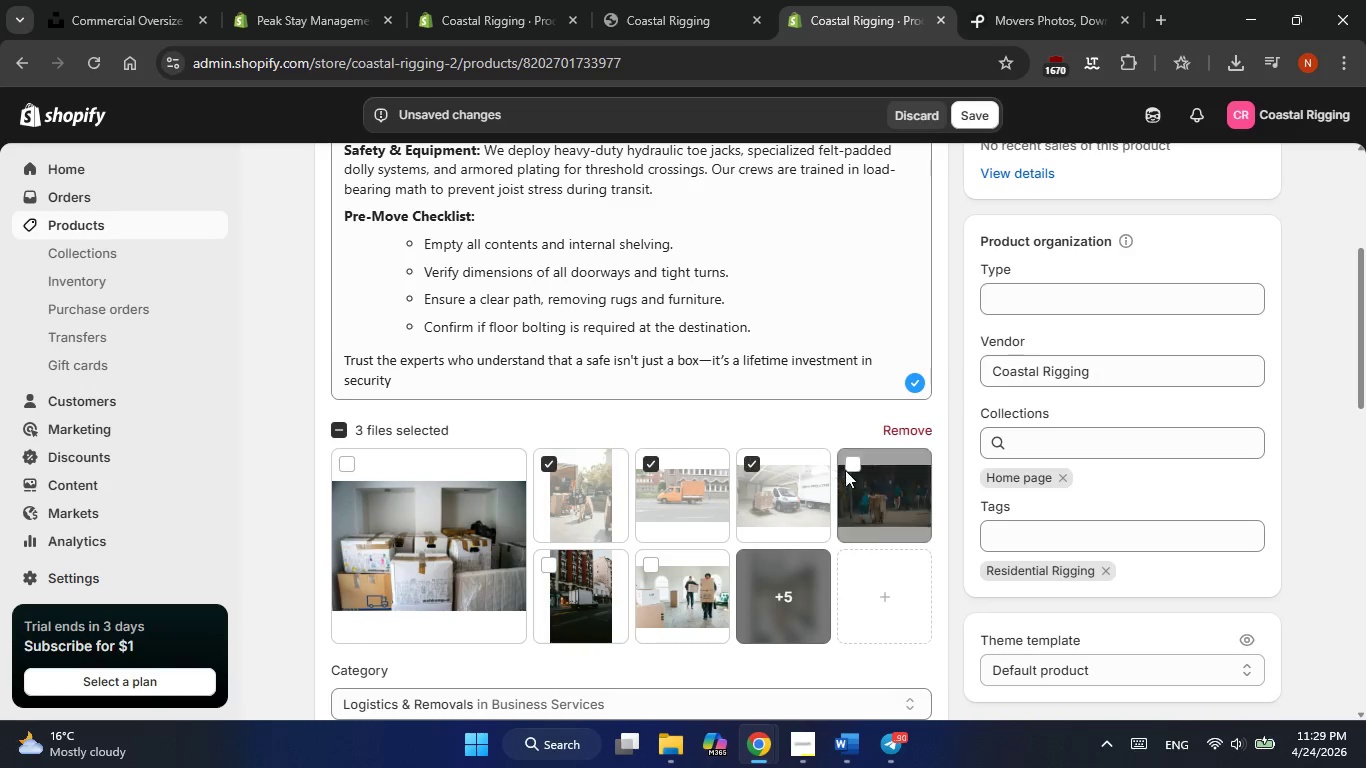 
left_click([846, 470])
 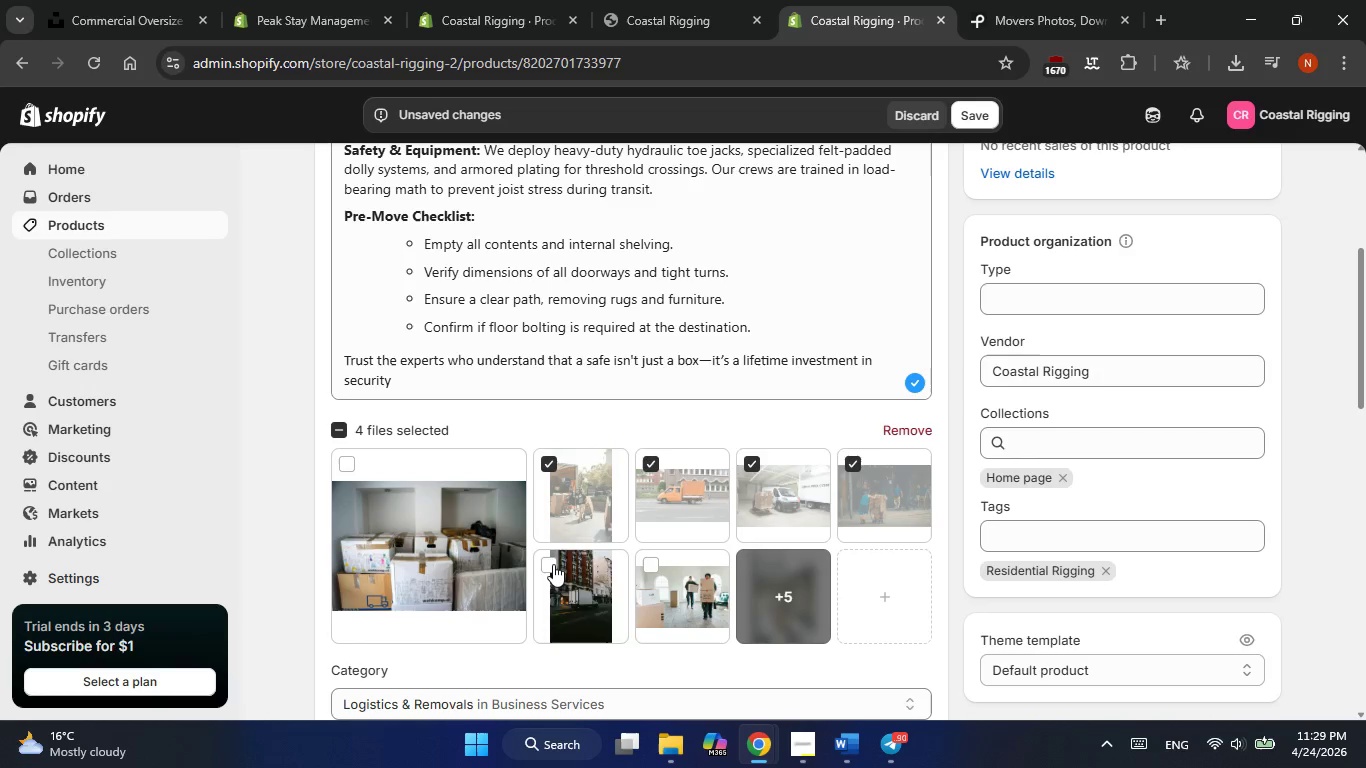 
left_click([553, 564])
 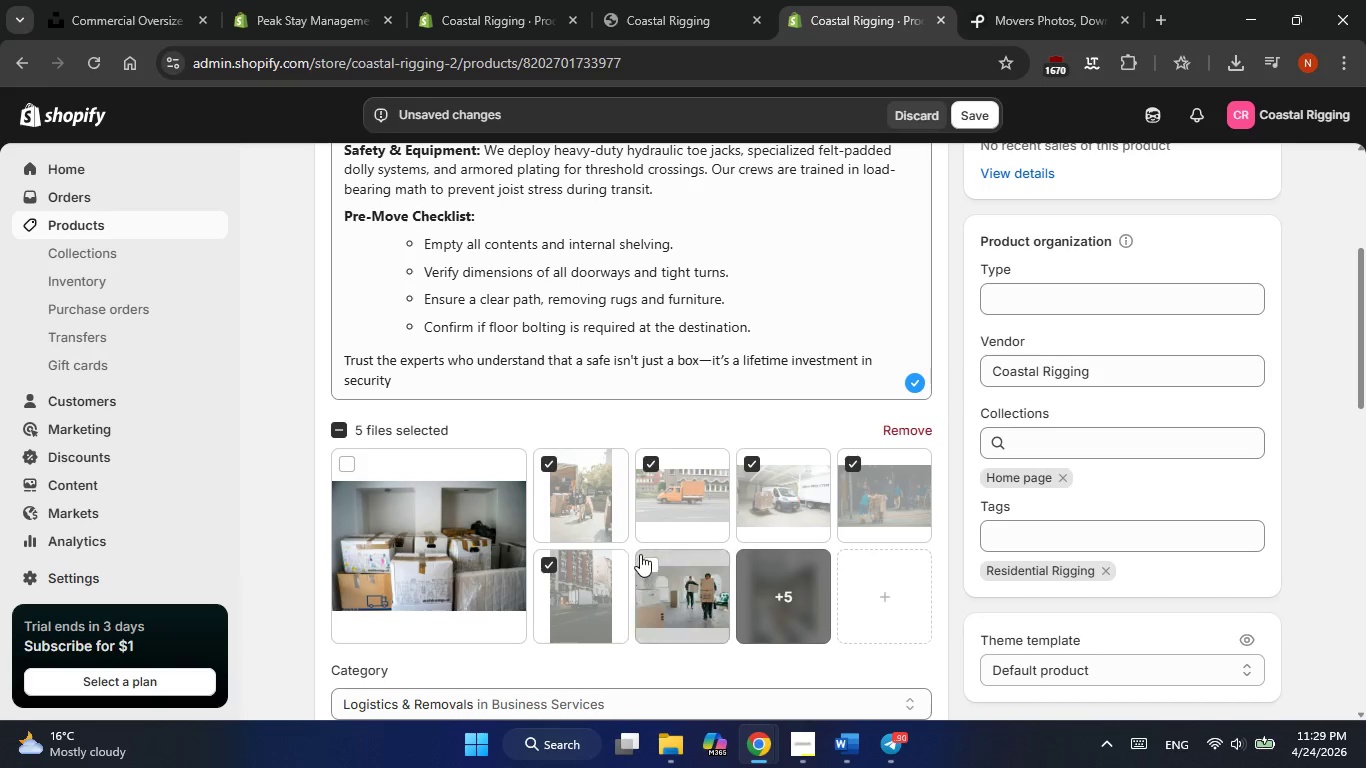 
left_click([644, 555])
 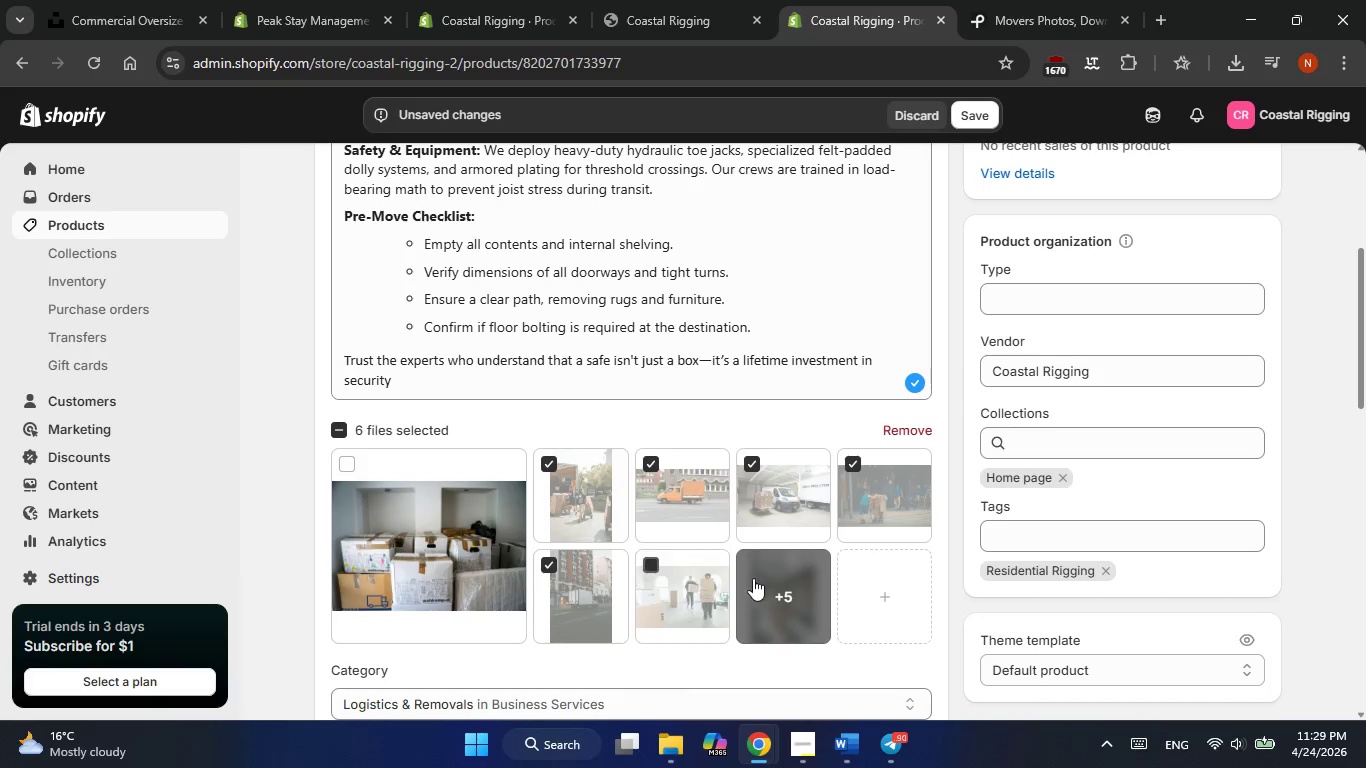 
left_click([753, 578])
 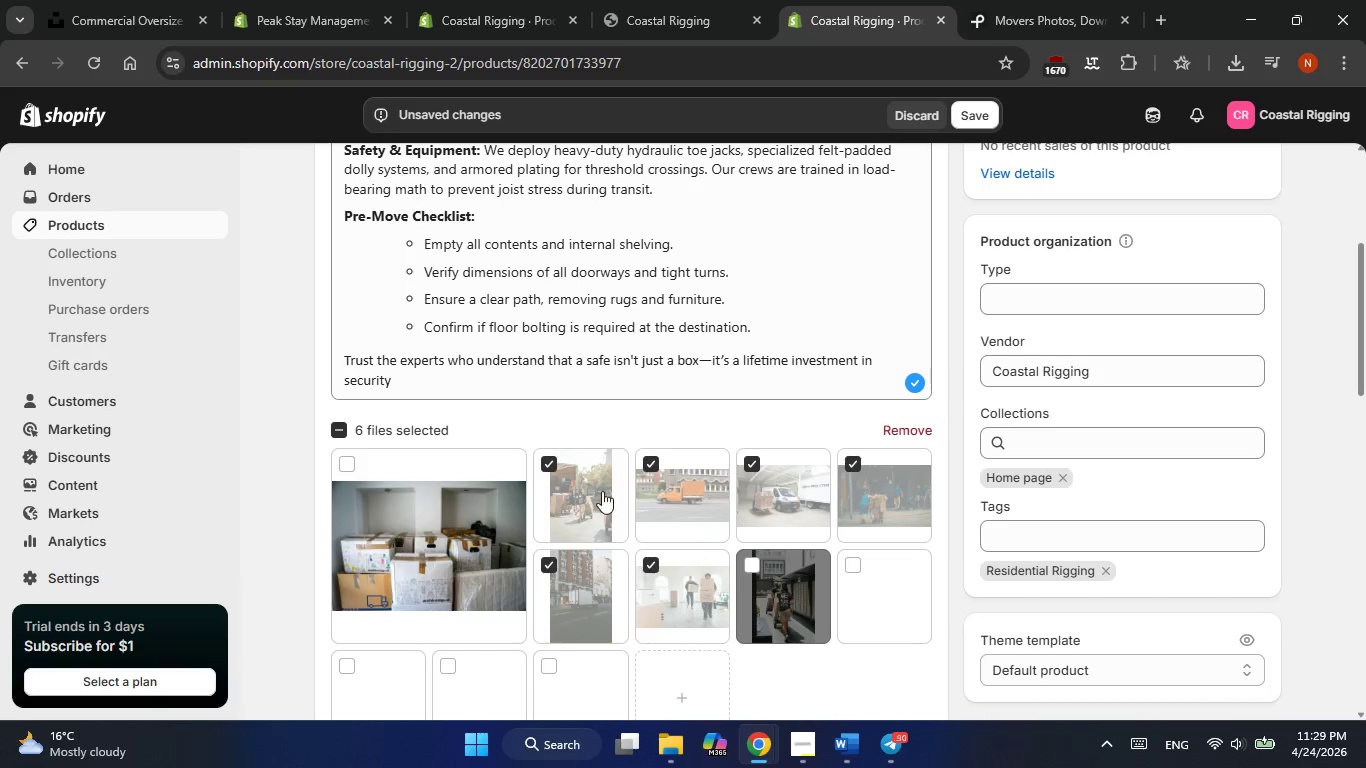 
scroll: coordinate [599, 489], scroll_direction: none, amount: 0.0
 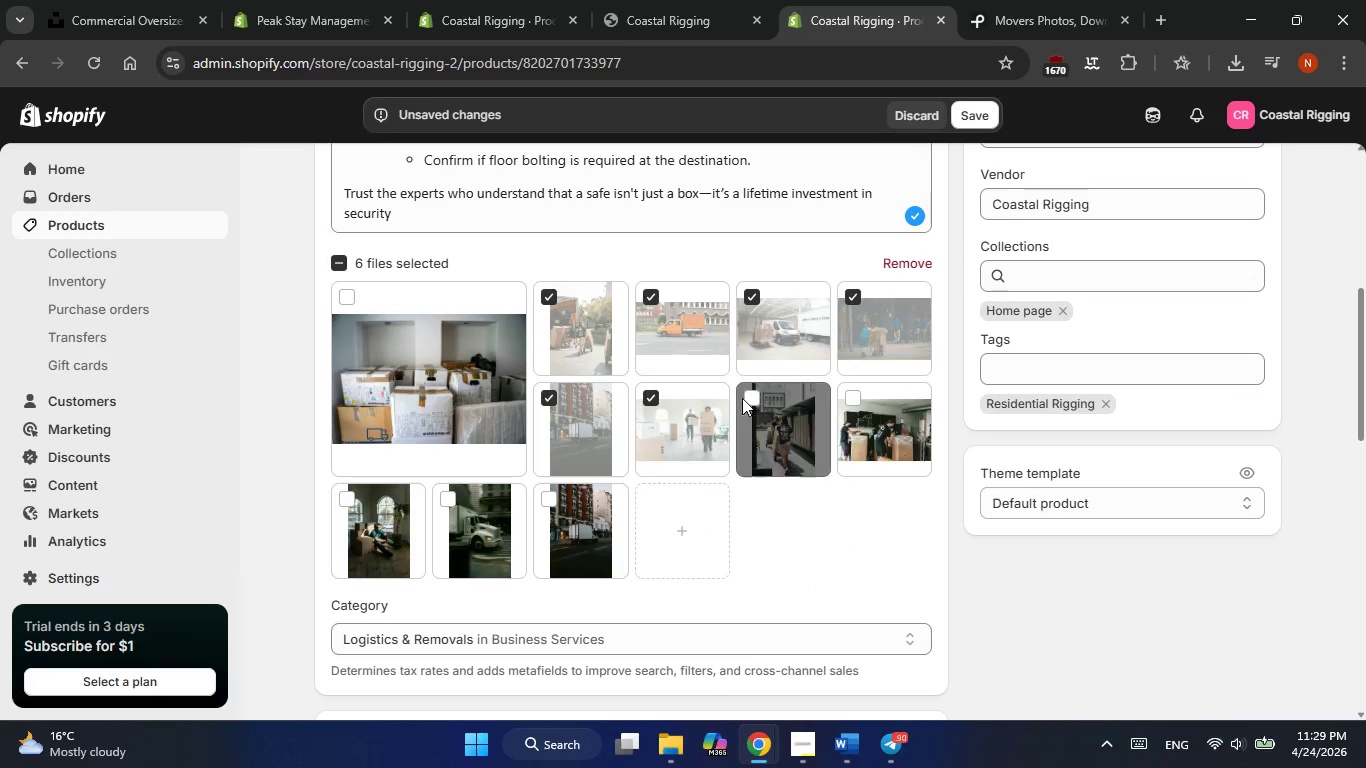 
left_click([752, 392])
 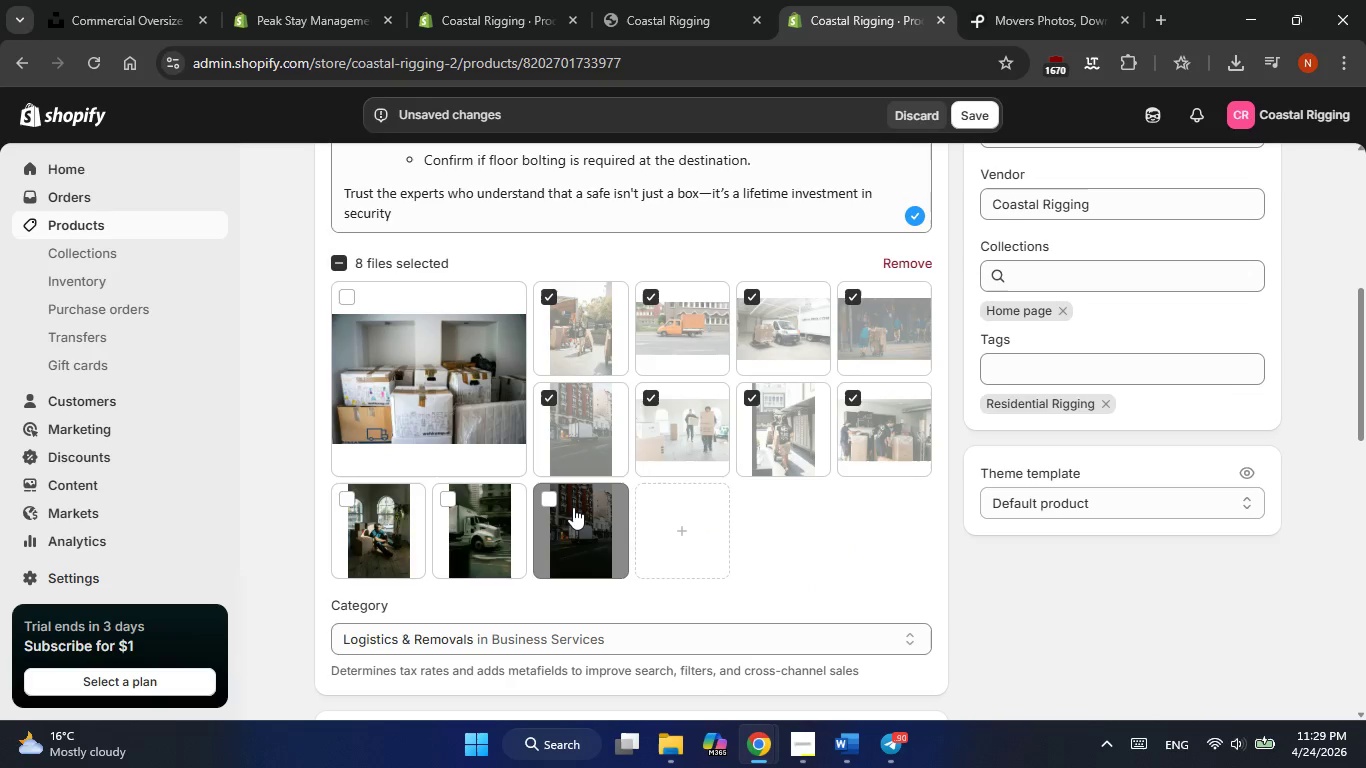 
double_click([499, 504])
 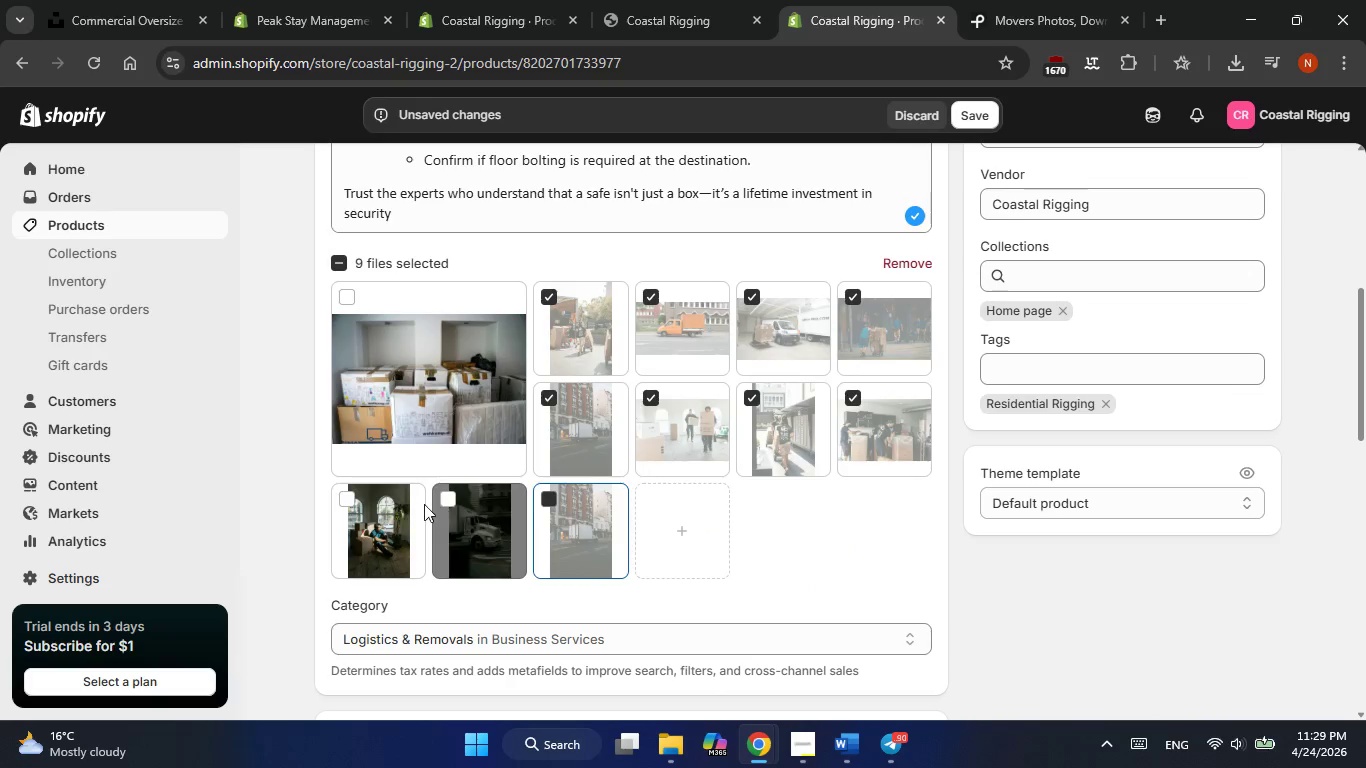 
triple_click([424, 504])
 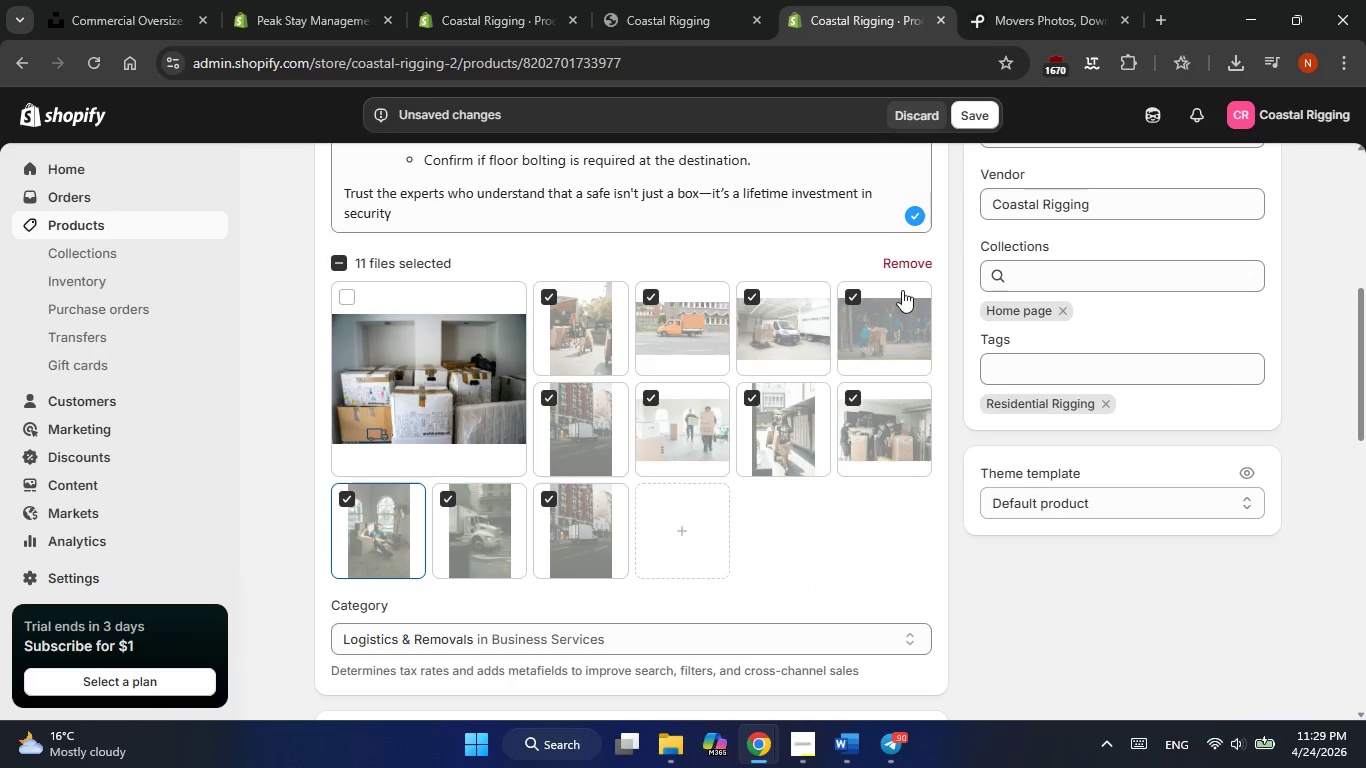 
left_click([913, 271])
 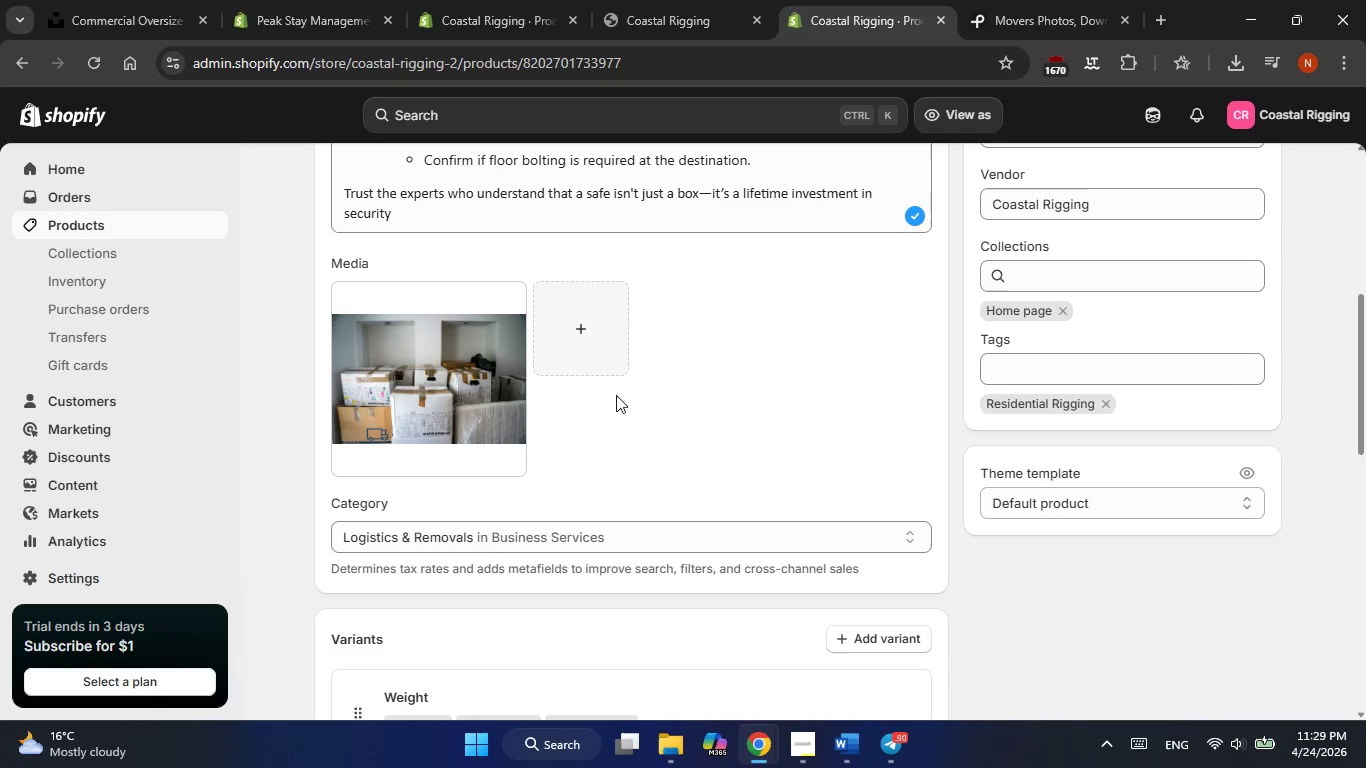 
left_click([566, 336])
 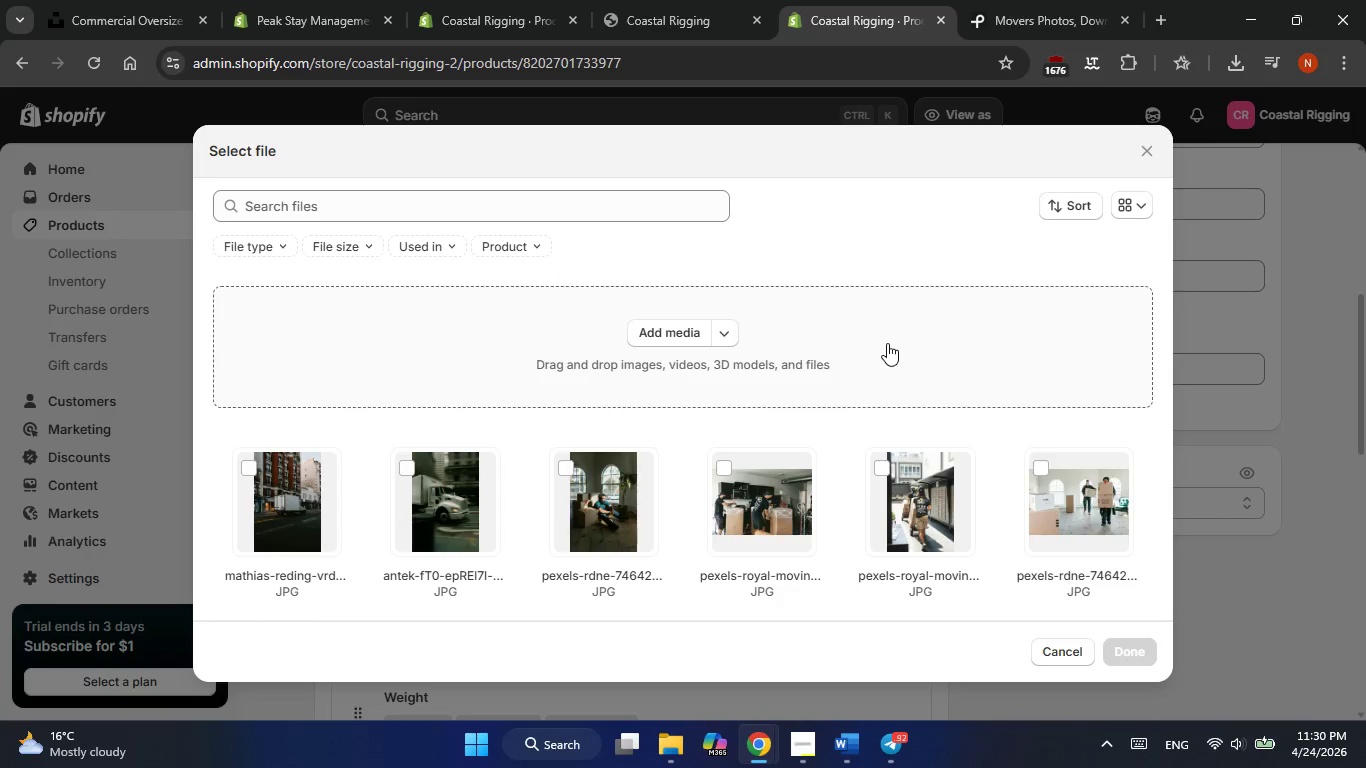 
wait(29.38)
 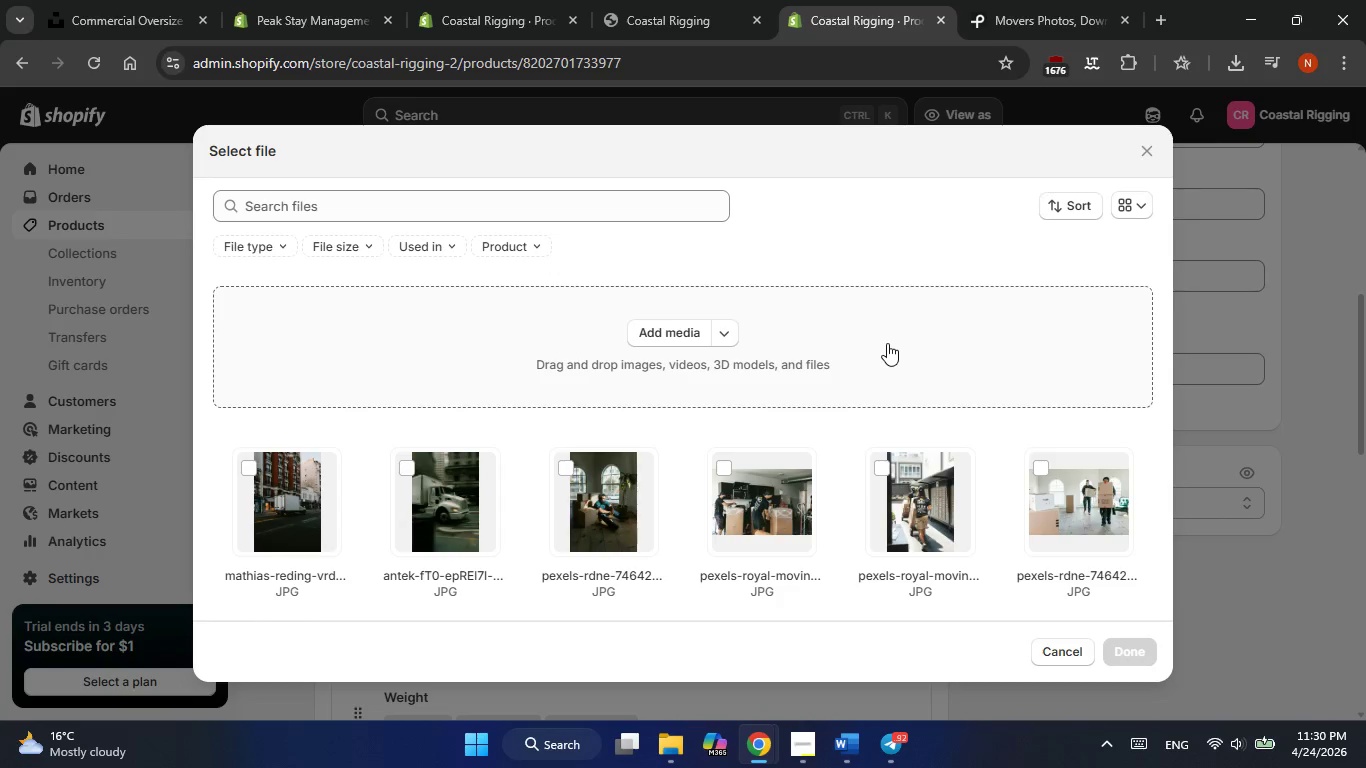 
left_click([297, 470])
 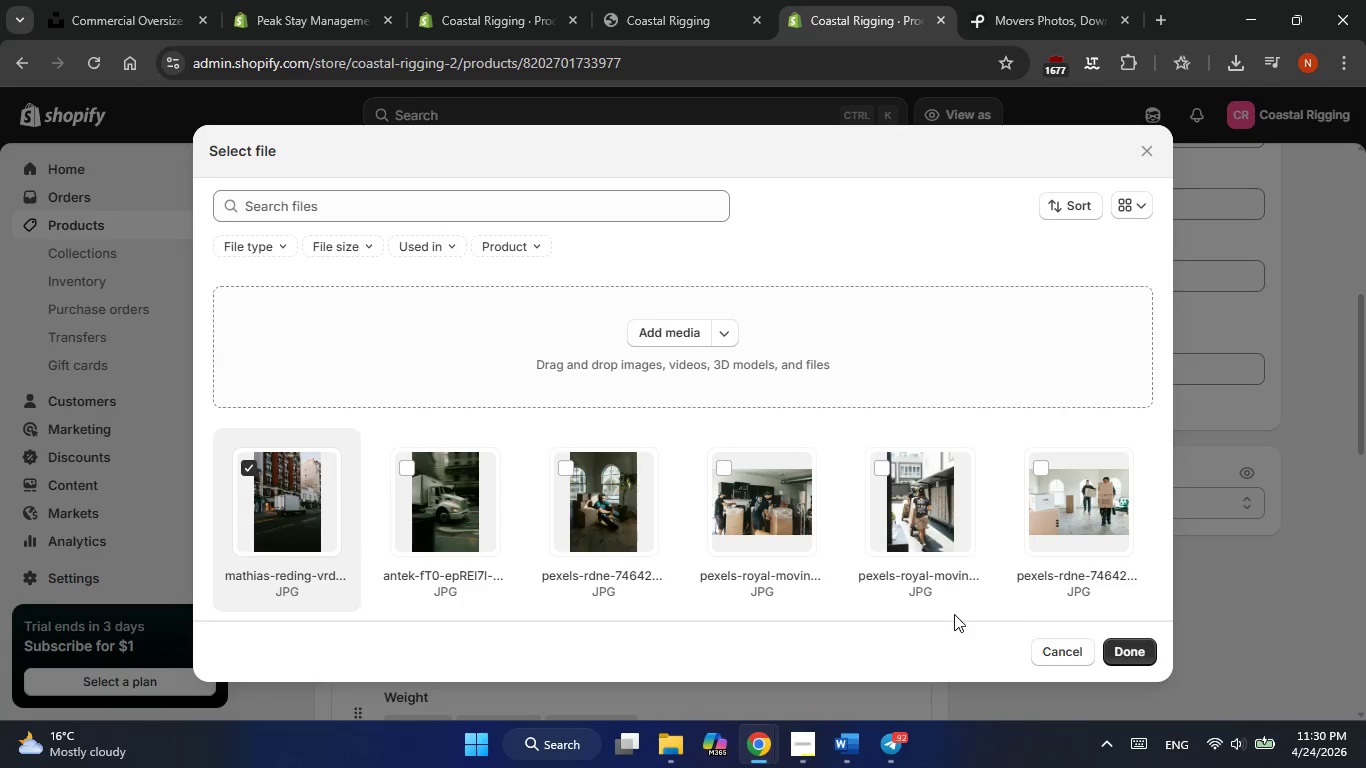 
scroll: coordinate [582, 463], scroll_direction: down, amount: 1.0
 